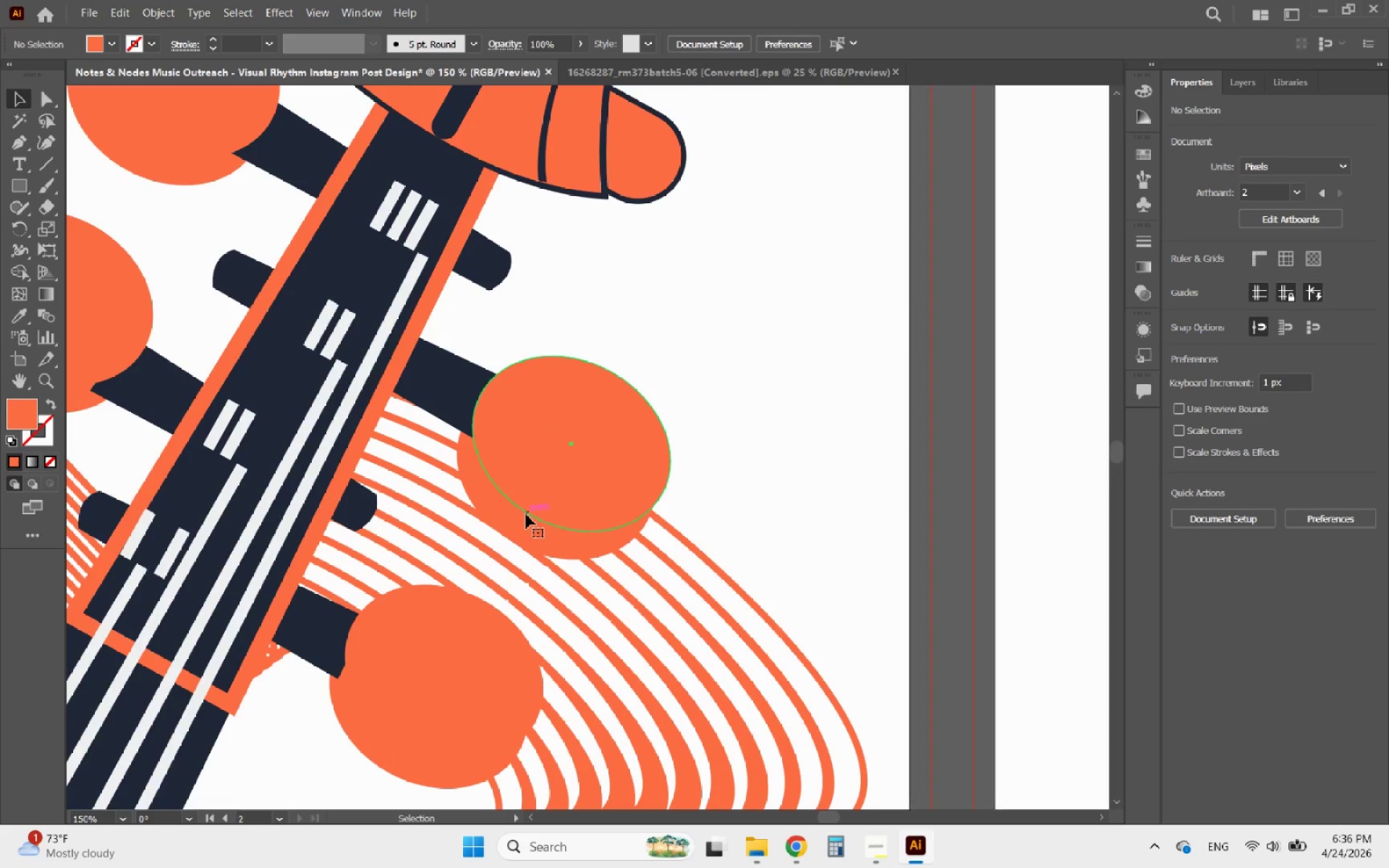 
double_click([526, 514])
 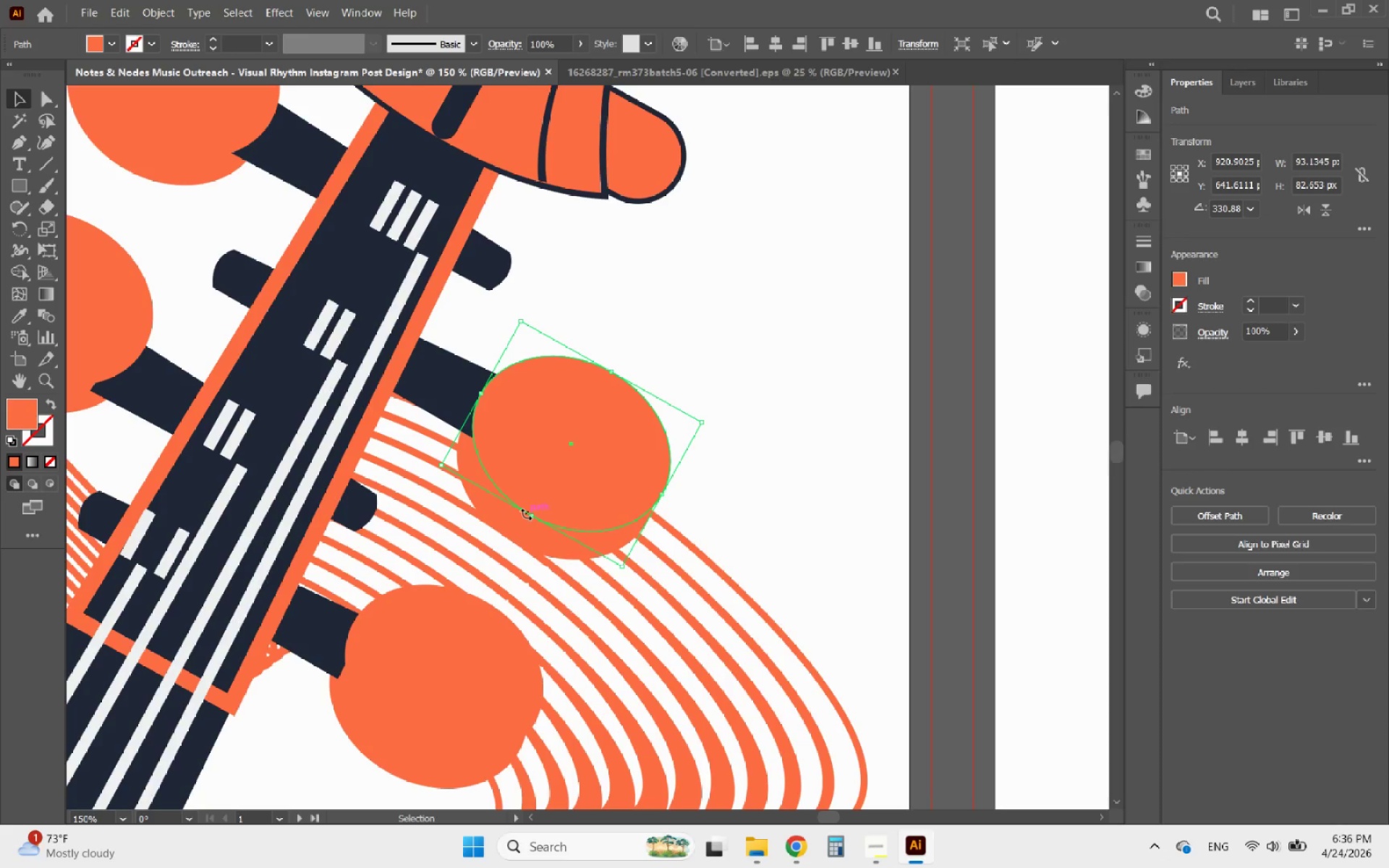 
triple_click([526, 514])
 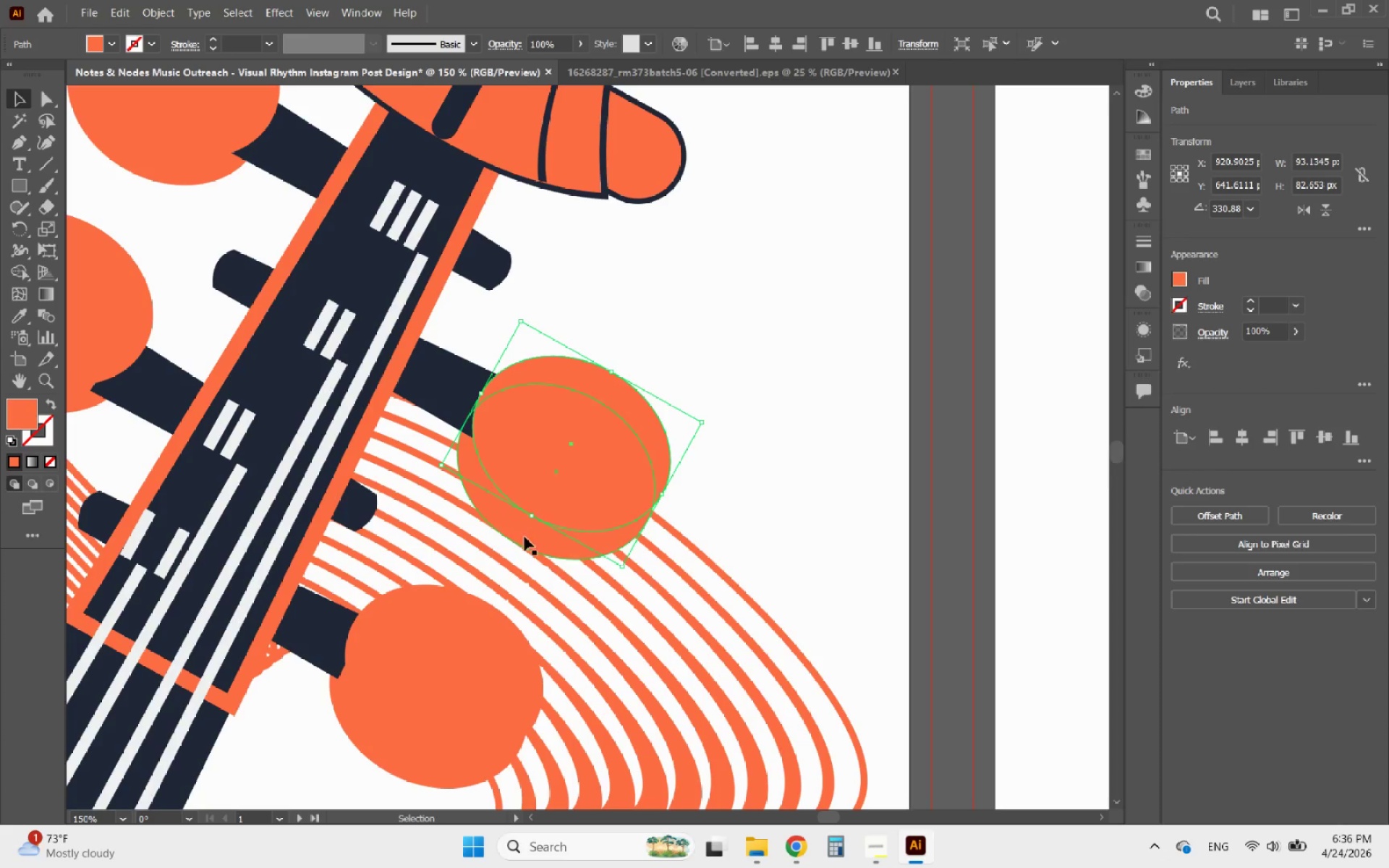 
hold_key(key=ShiftLeft, duration=2.3)
left_click([524, 538])
 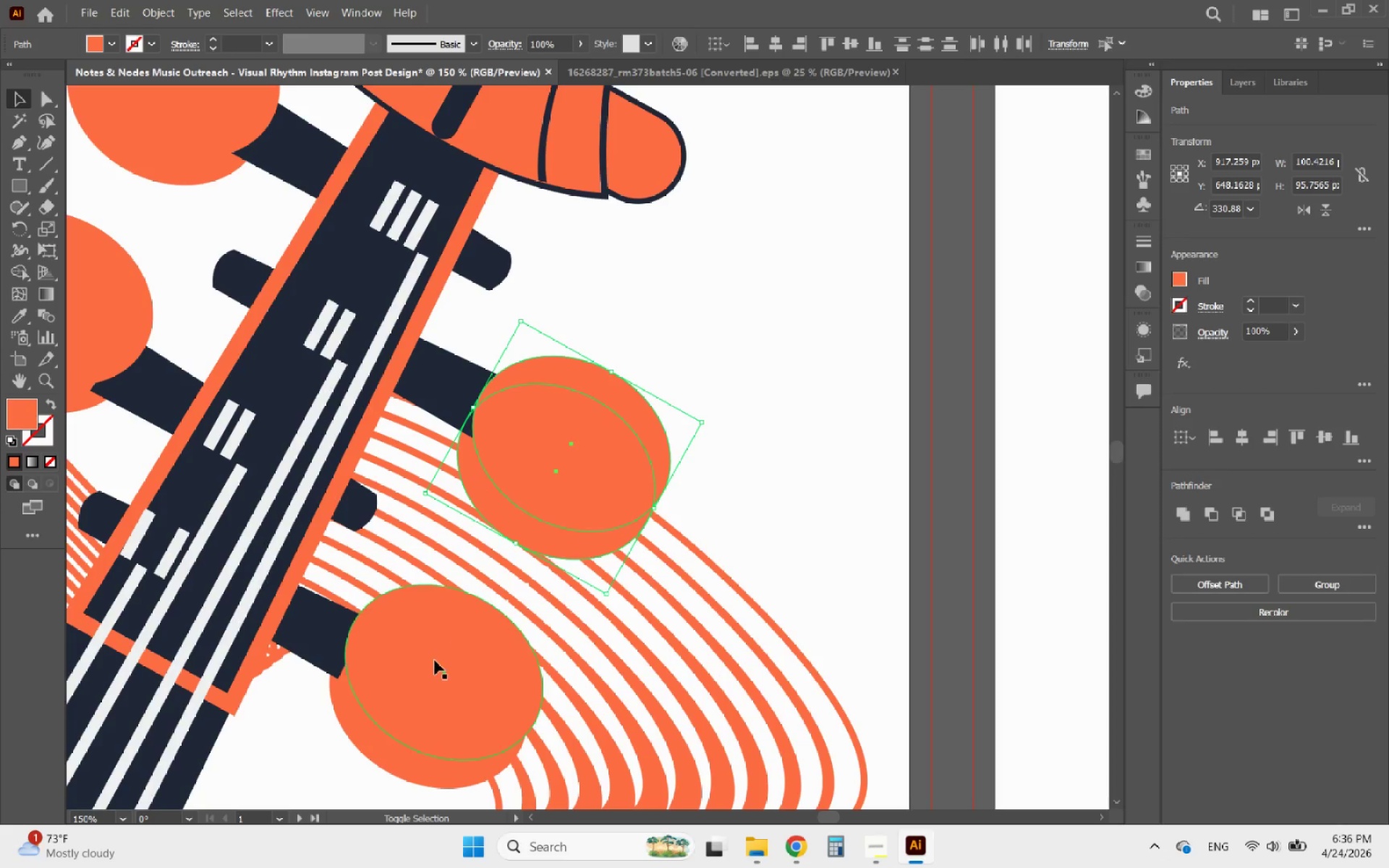 
left_click([433, 662])
 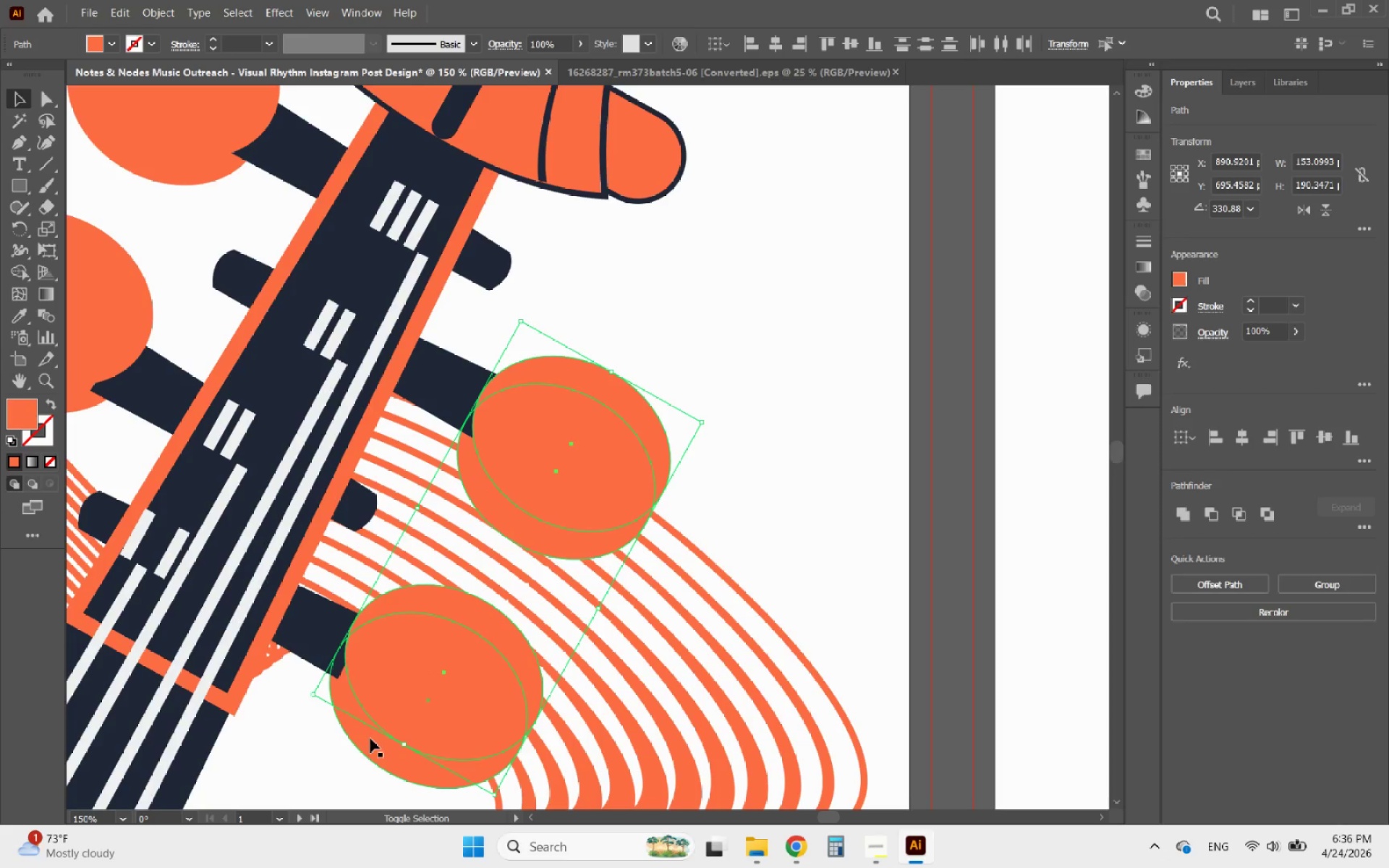 
left_click([368, 742])
 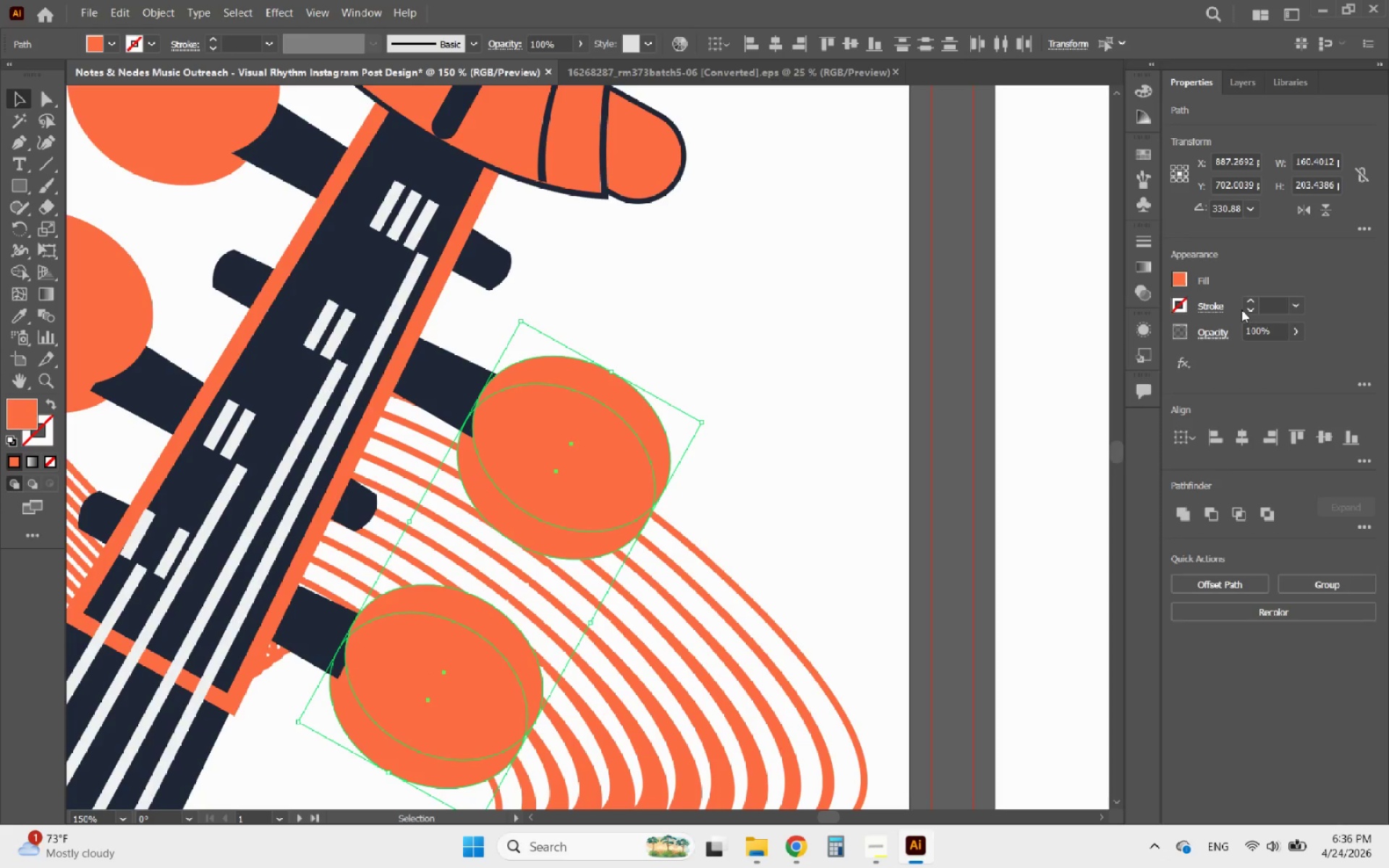 
left_click([1246, 302])
 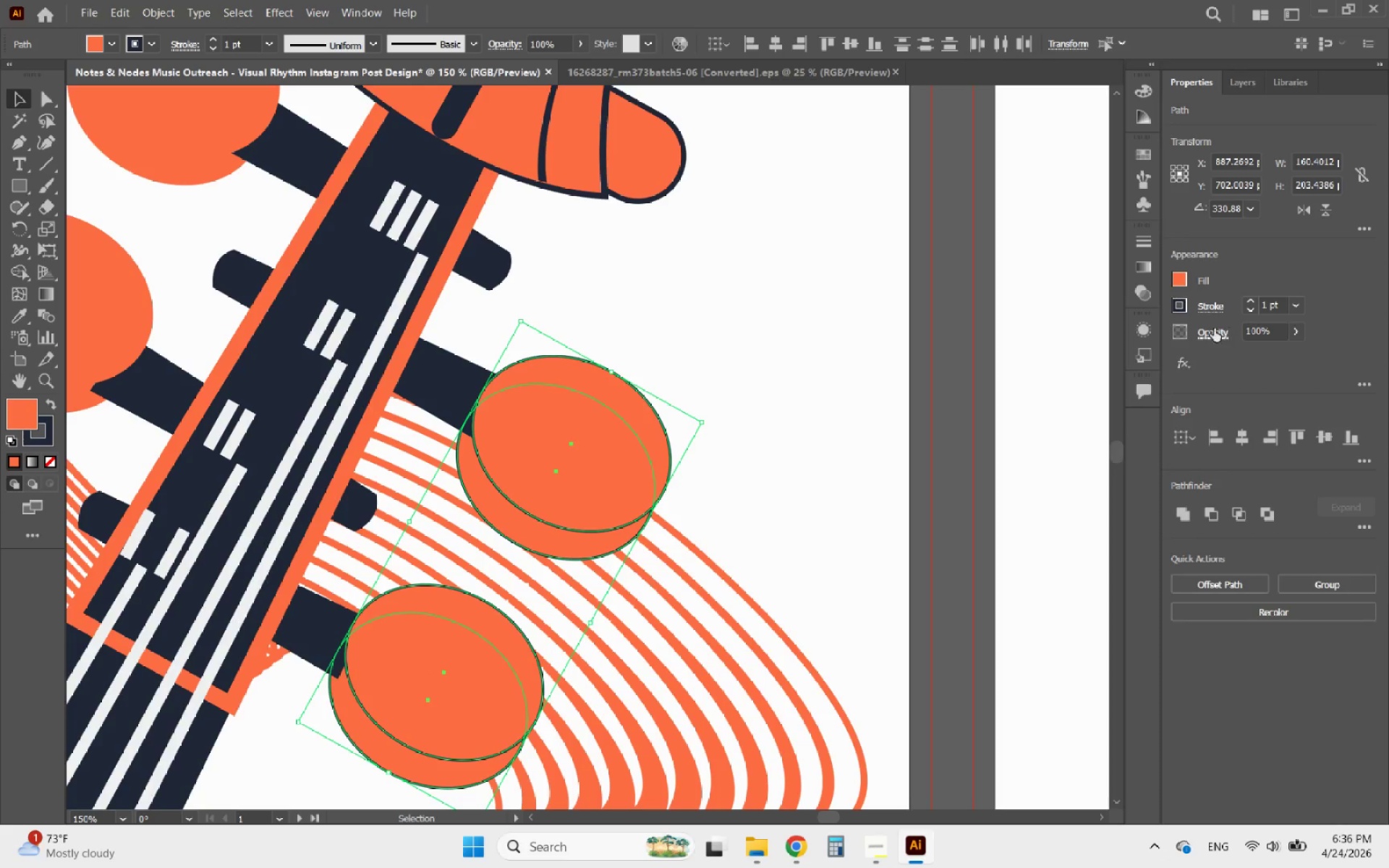 
left_click([814, 348])
 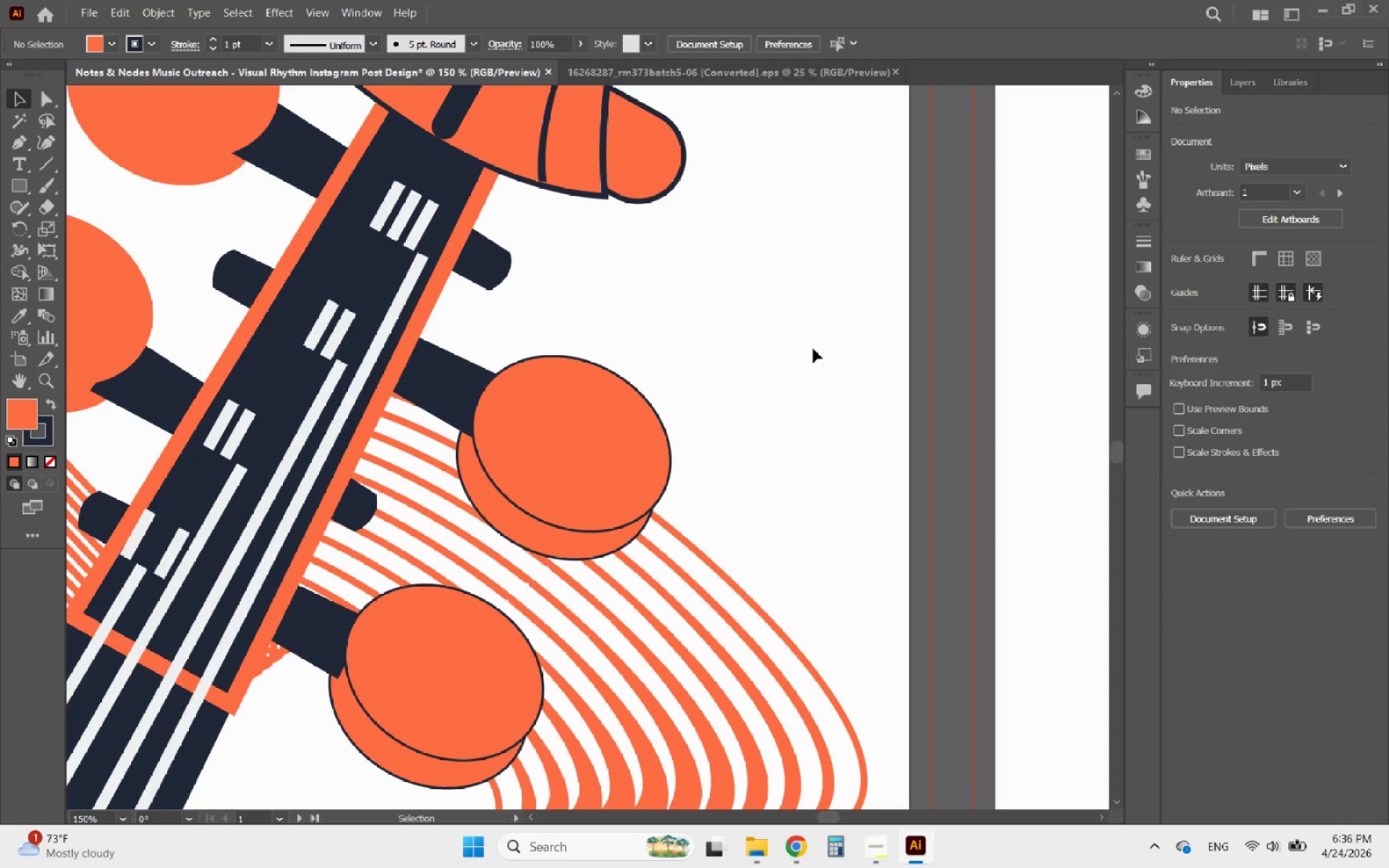 
hold_key(key=AltLeft, duration=1.25)
scroll: coordinate [813, 349], scroll_direction: down, amount: 2.0
 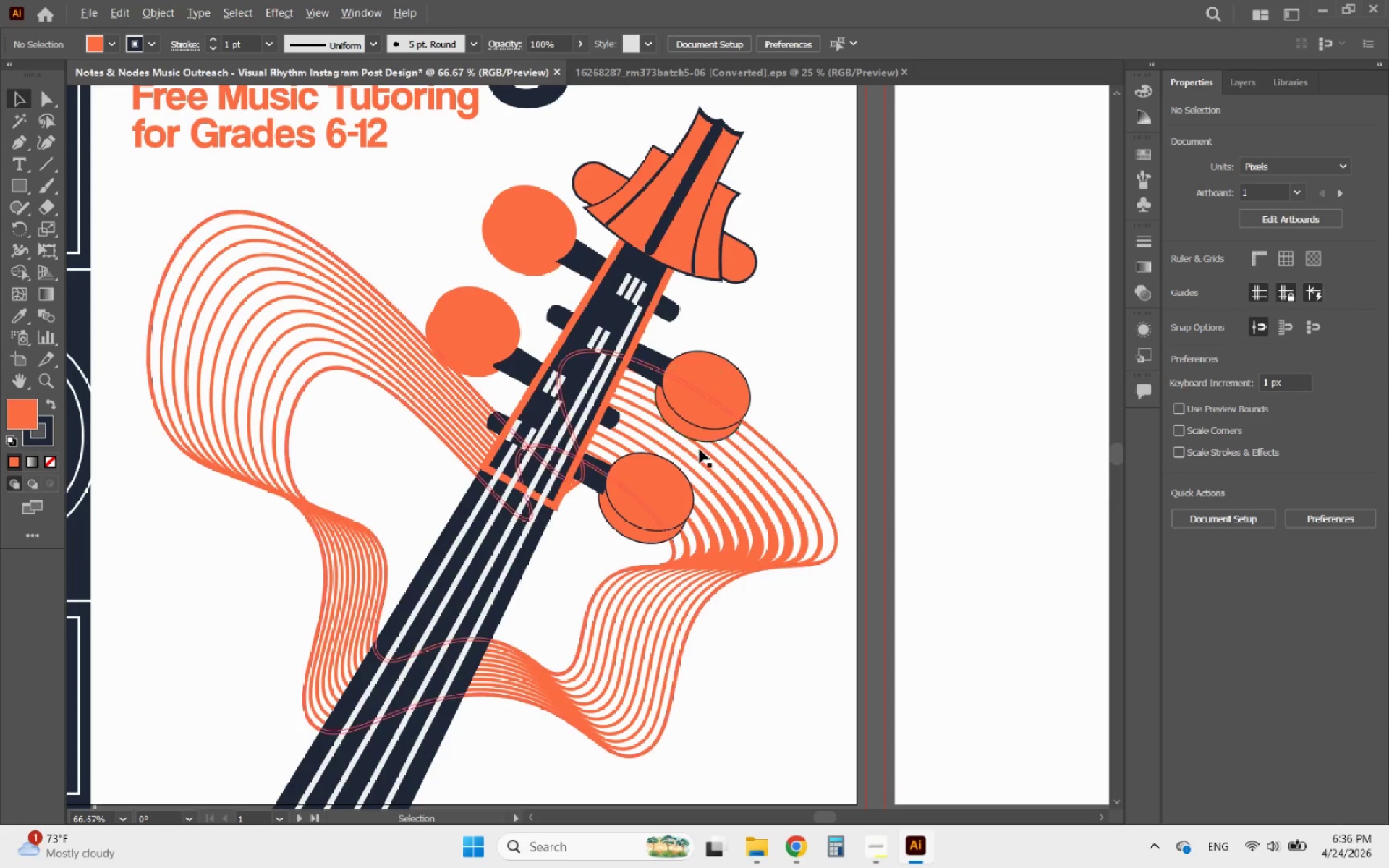 
scroll: coordinate [684, 449], scroll_direction: up, amount: 1.0
 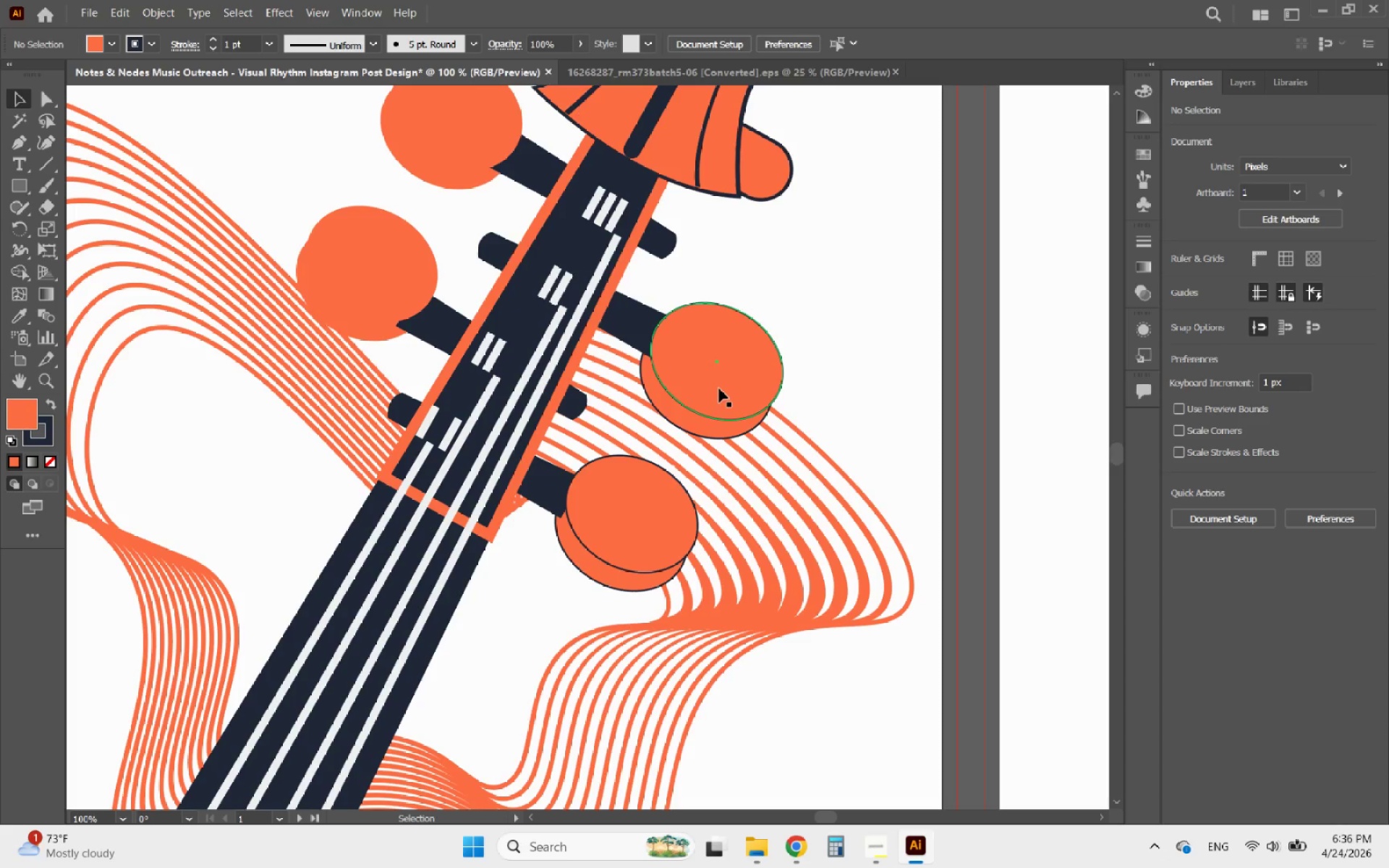 
left_click([719, 388])
 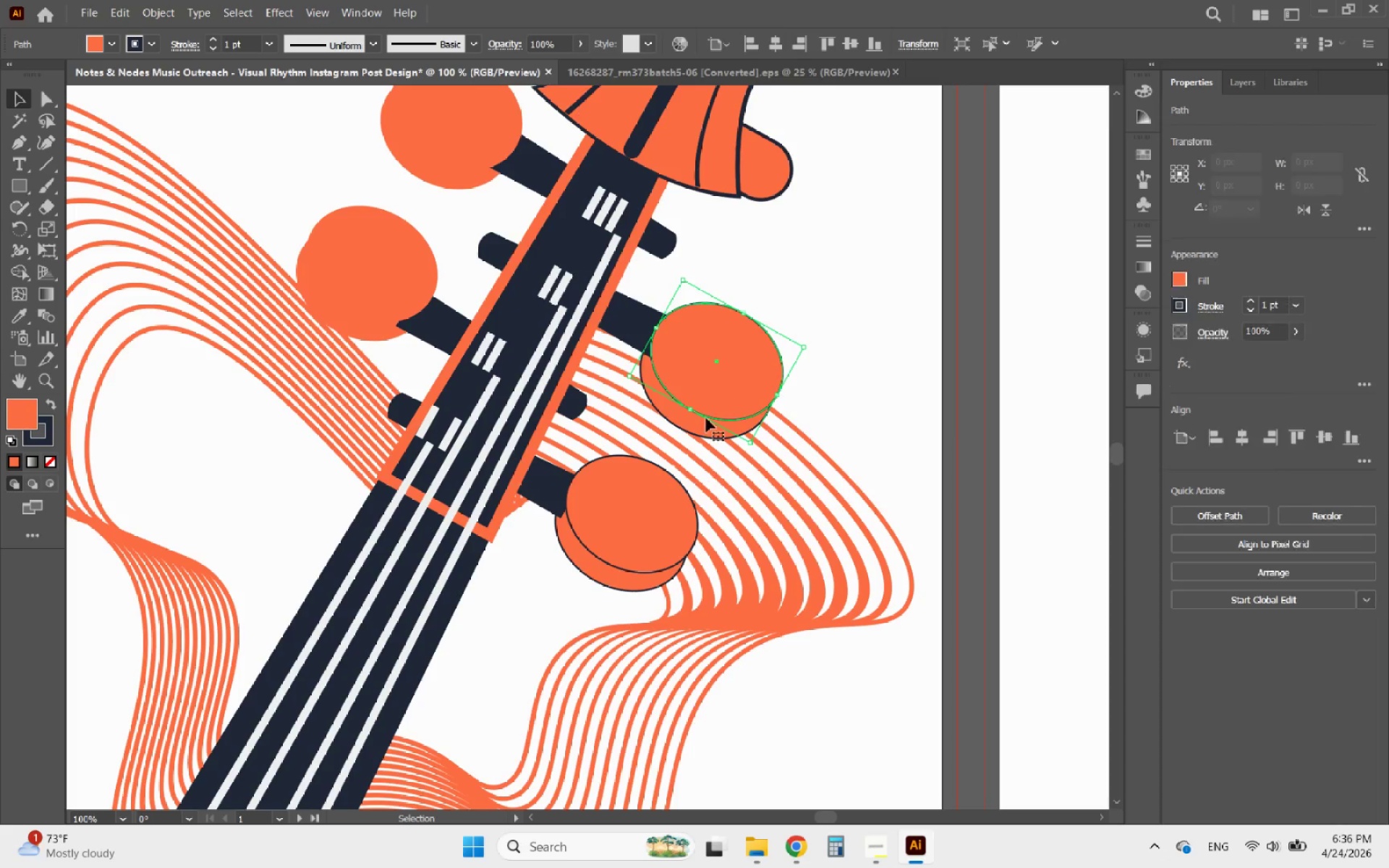 
hold_key(key=ShiftLeft, duration=2.27)
left_click([657, 507])
 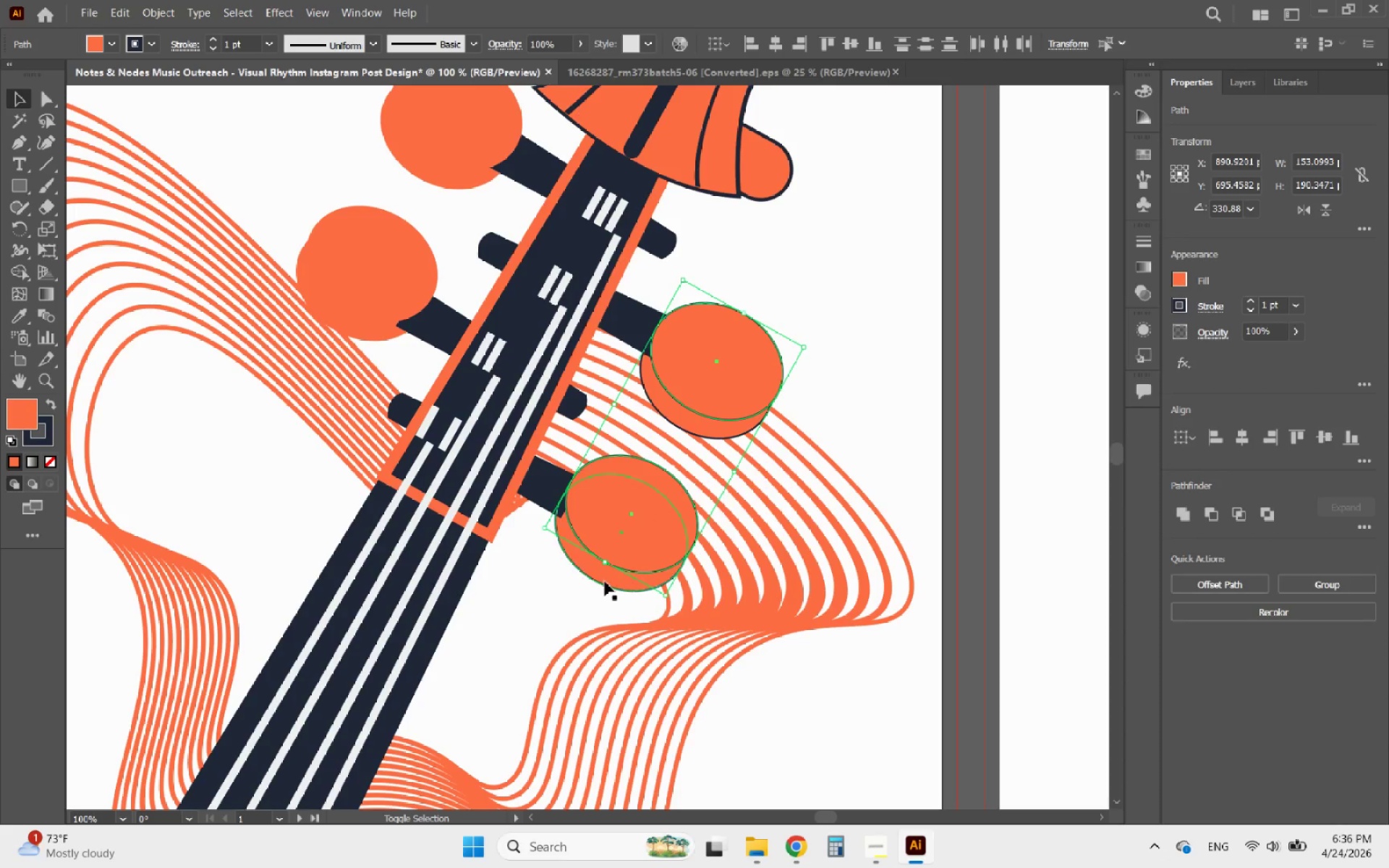 
left_click([605, 582])
 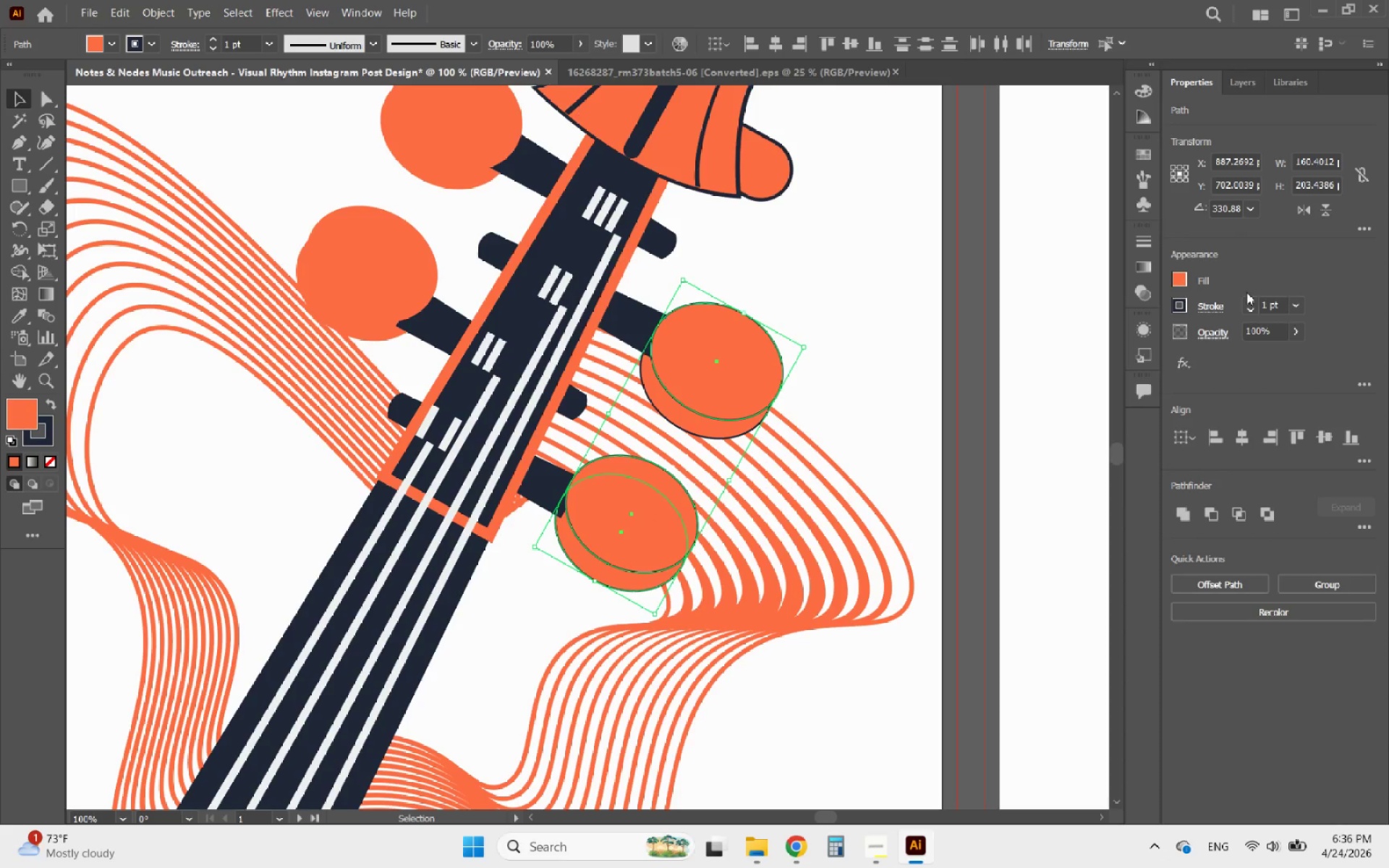 
left_click([1250, 297])
 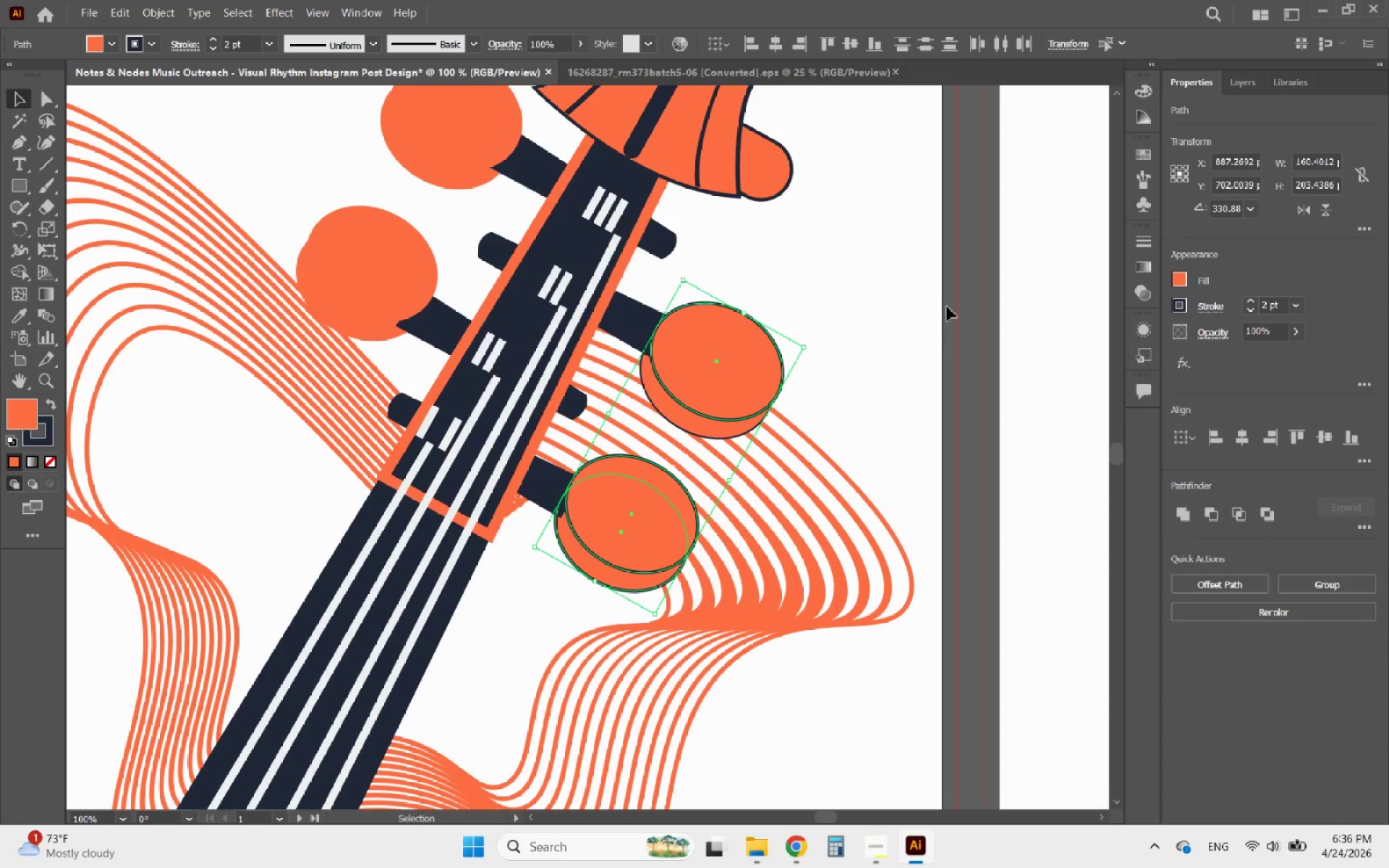 
left_click([947, 307])
 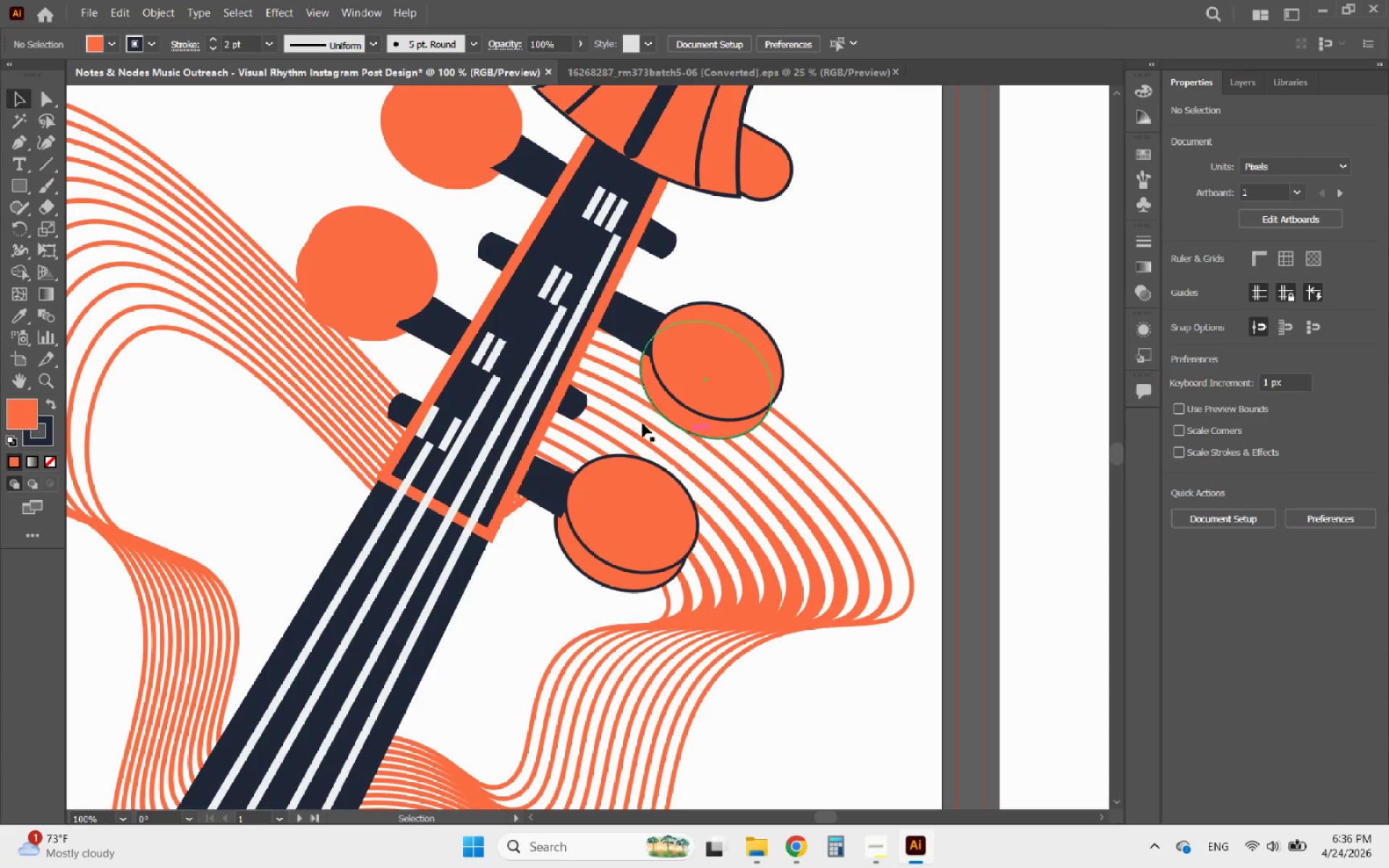 
left_click([394, 277])
 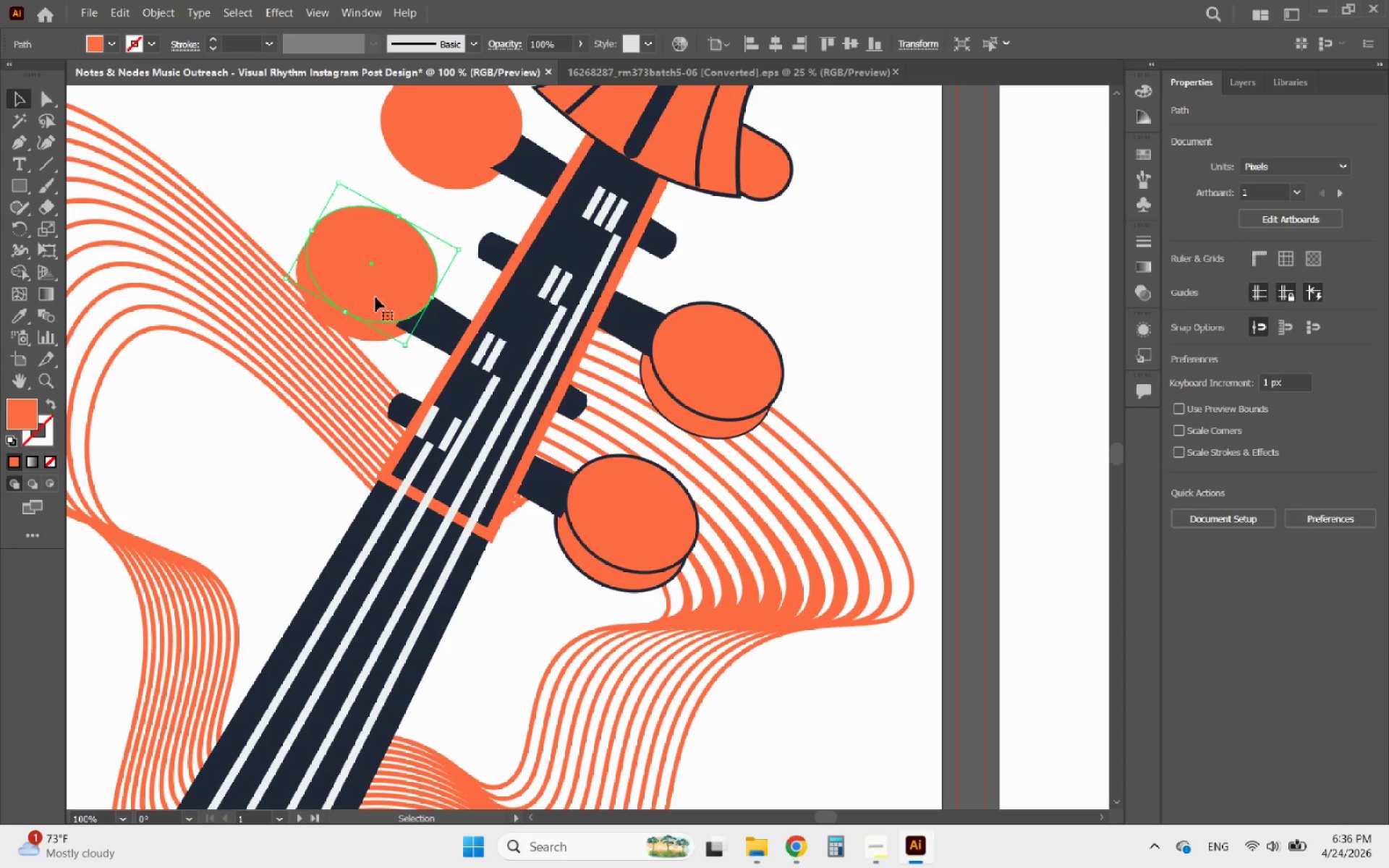 
hold_key(key=ShiftLeft, duration=1.99)
left_click([347, 326])
 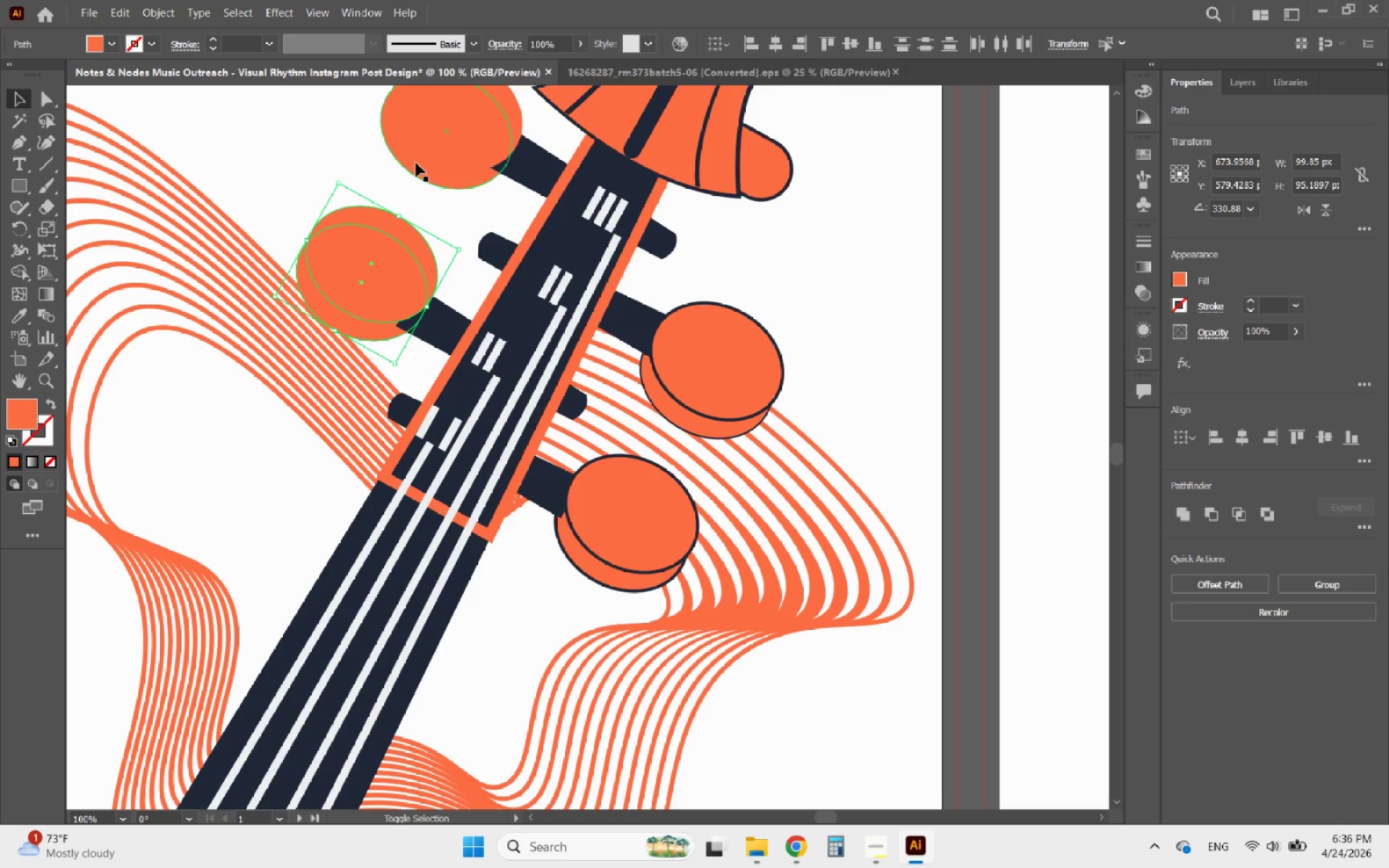 
left_click([416, 163])
 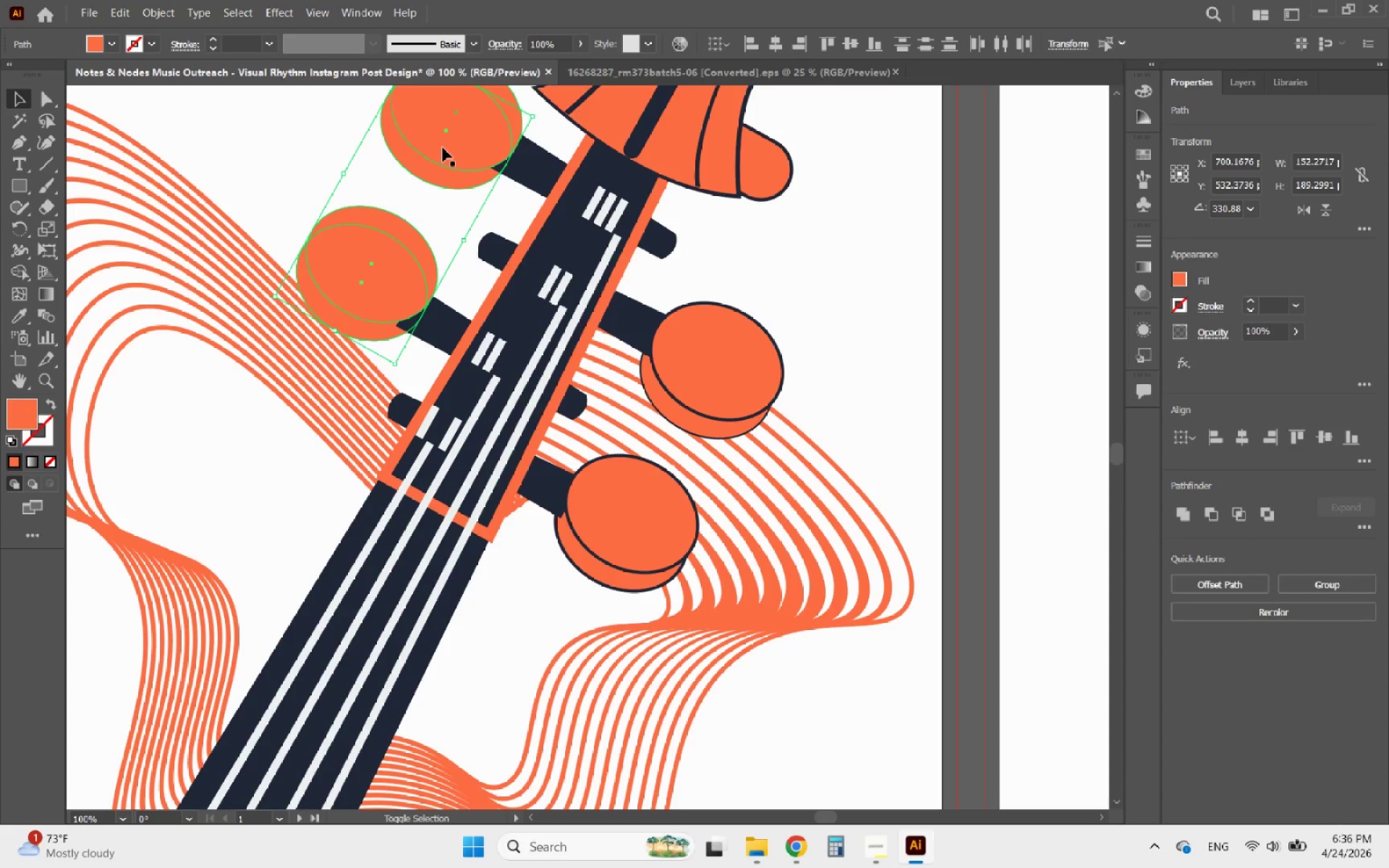 
left_click([443, 148])
 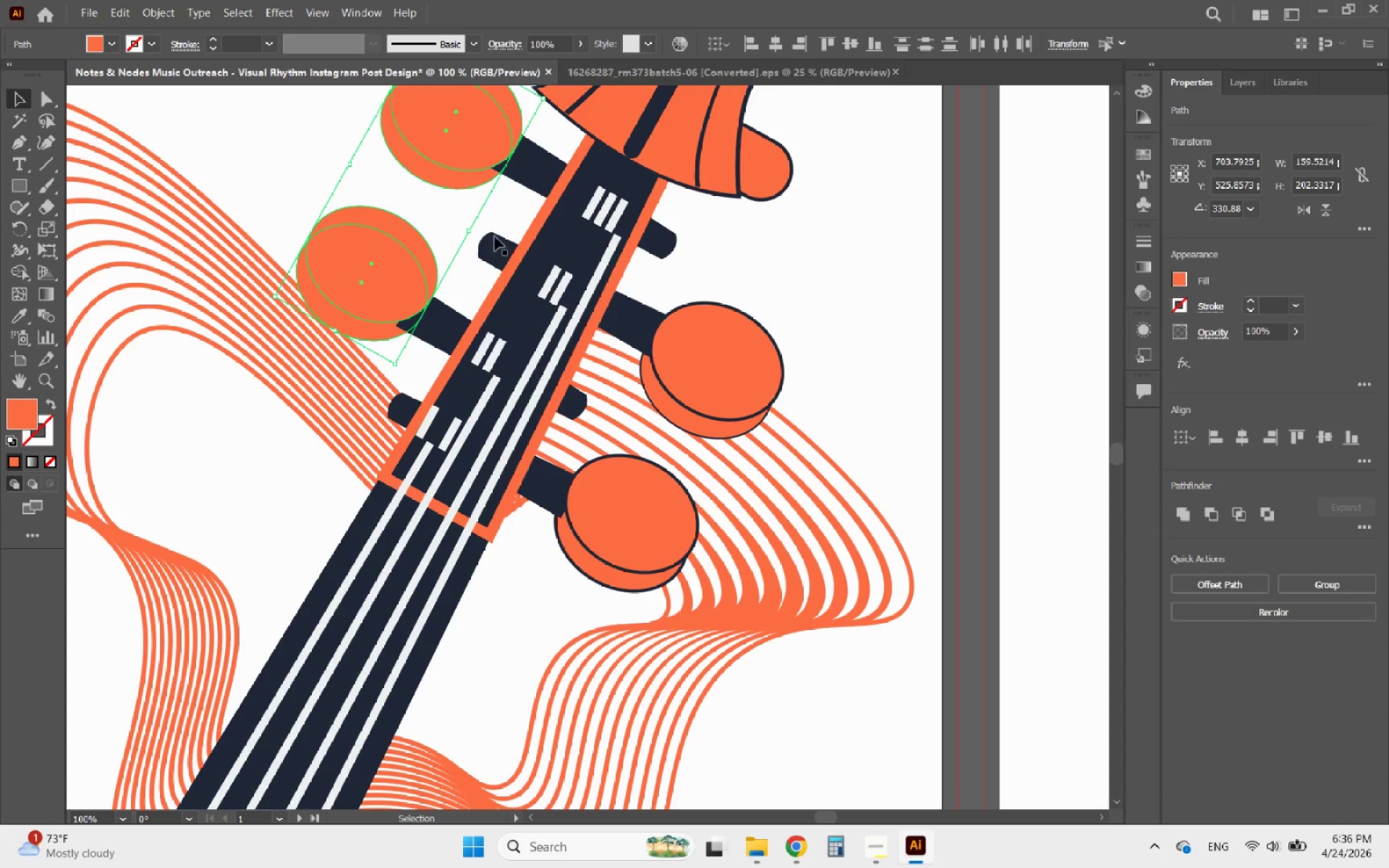 
hold_key(key=AltLeft, duration=0.52)
scroll: coordinate [539, 340], scroll_direction: down, amount: 2.0
 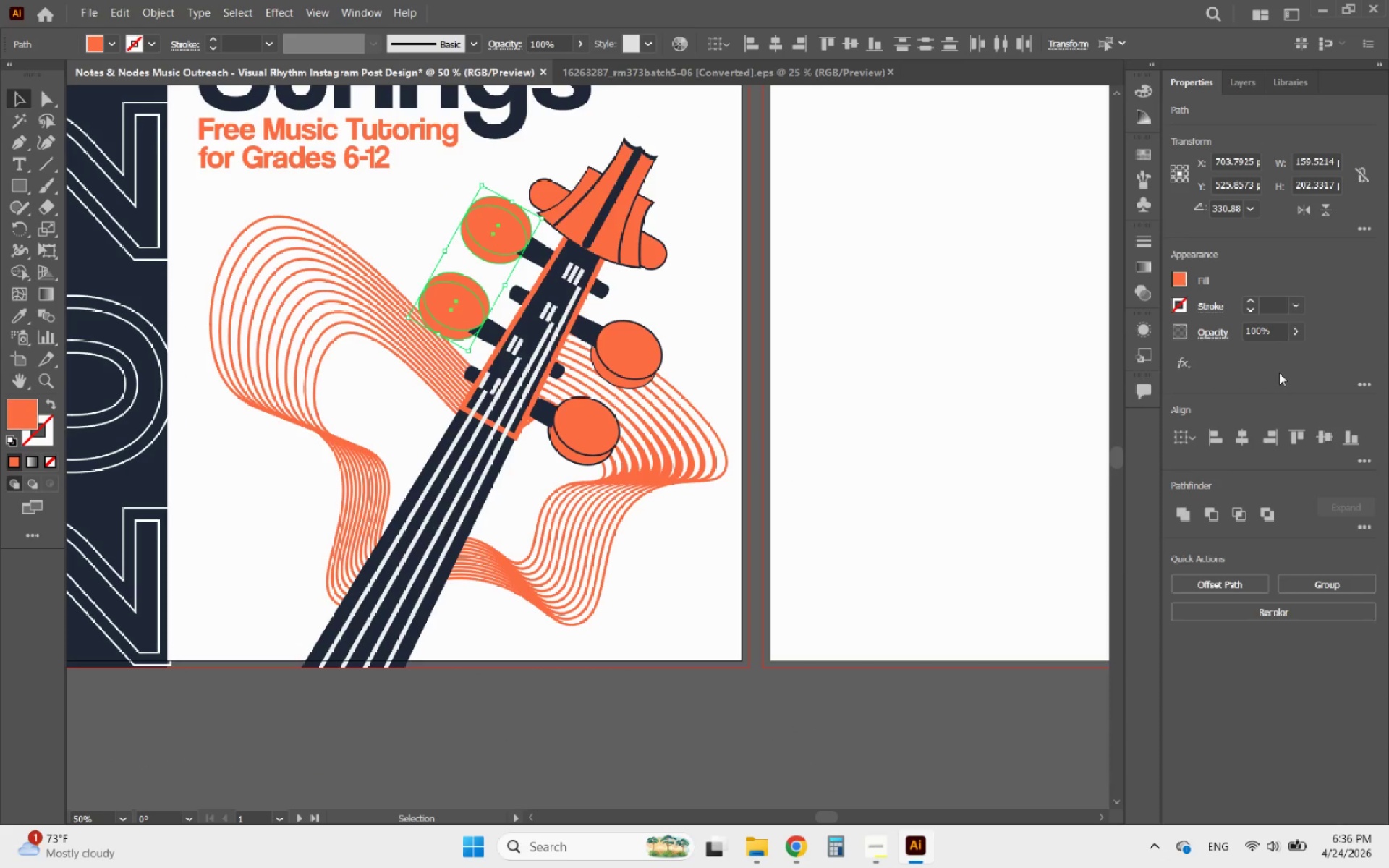 
left_click([1254, 305])
 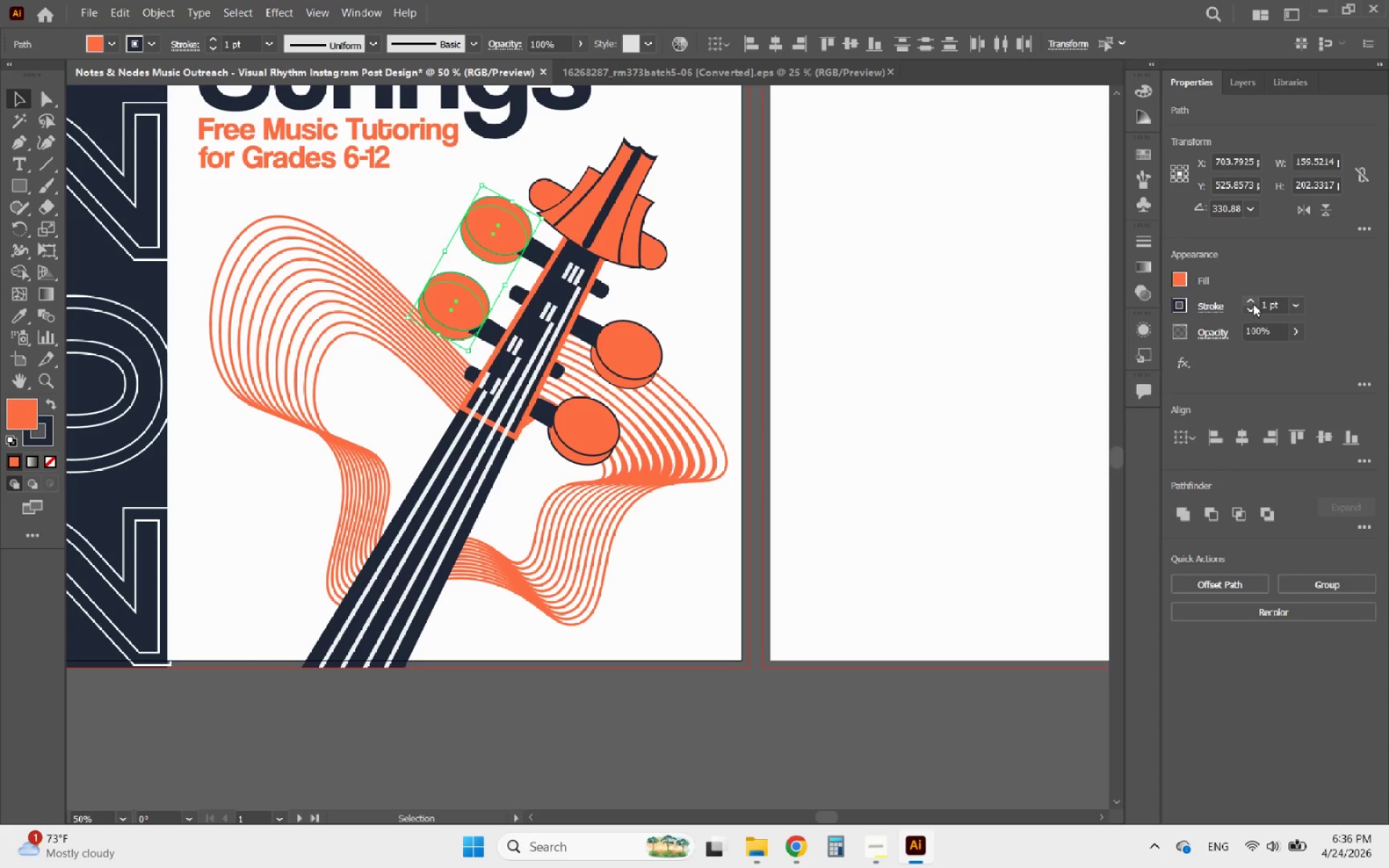 
left_click([1252, 303])
 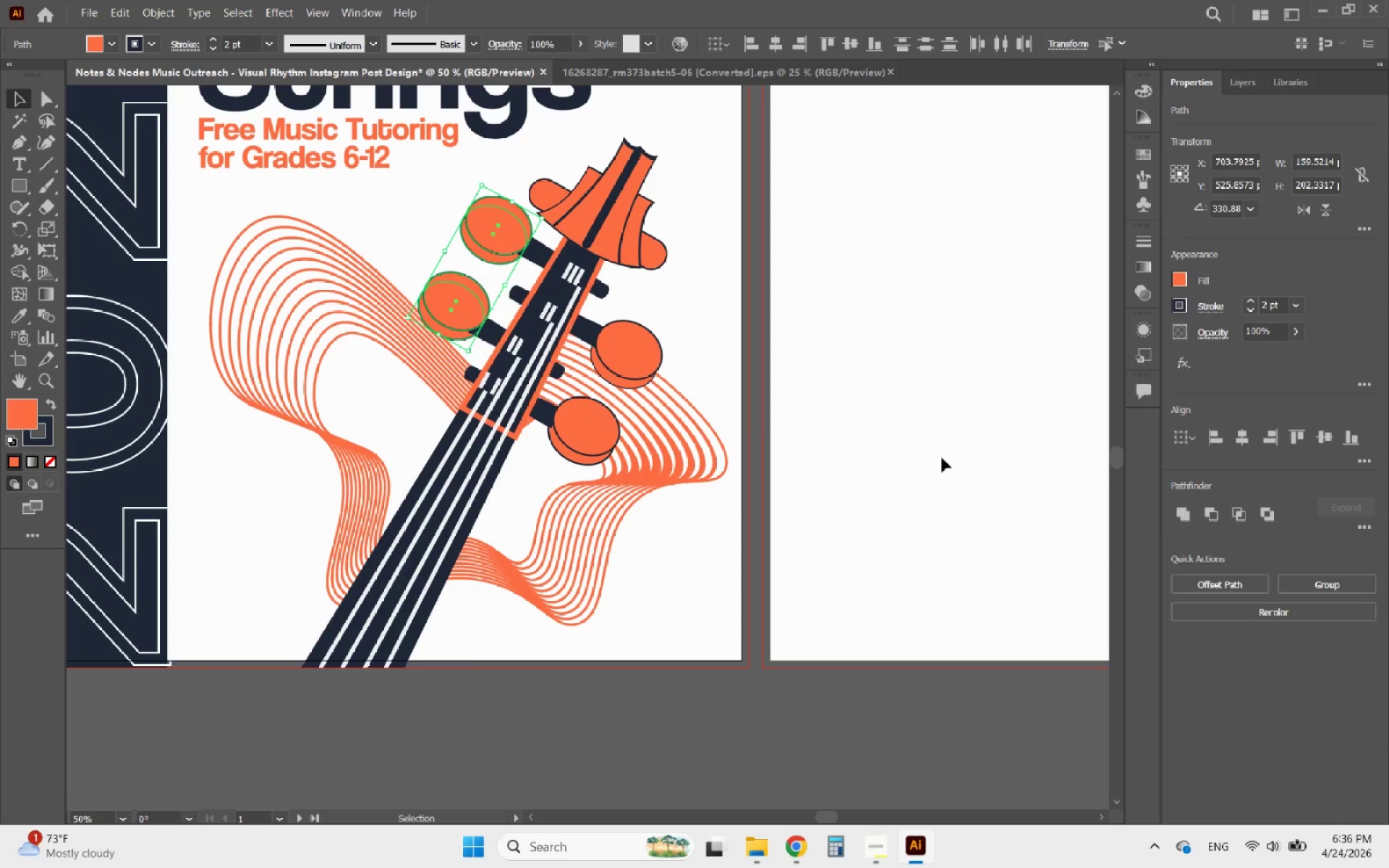 
left_click([906, 477])
 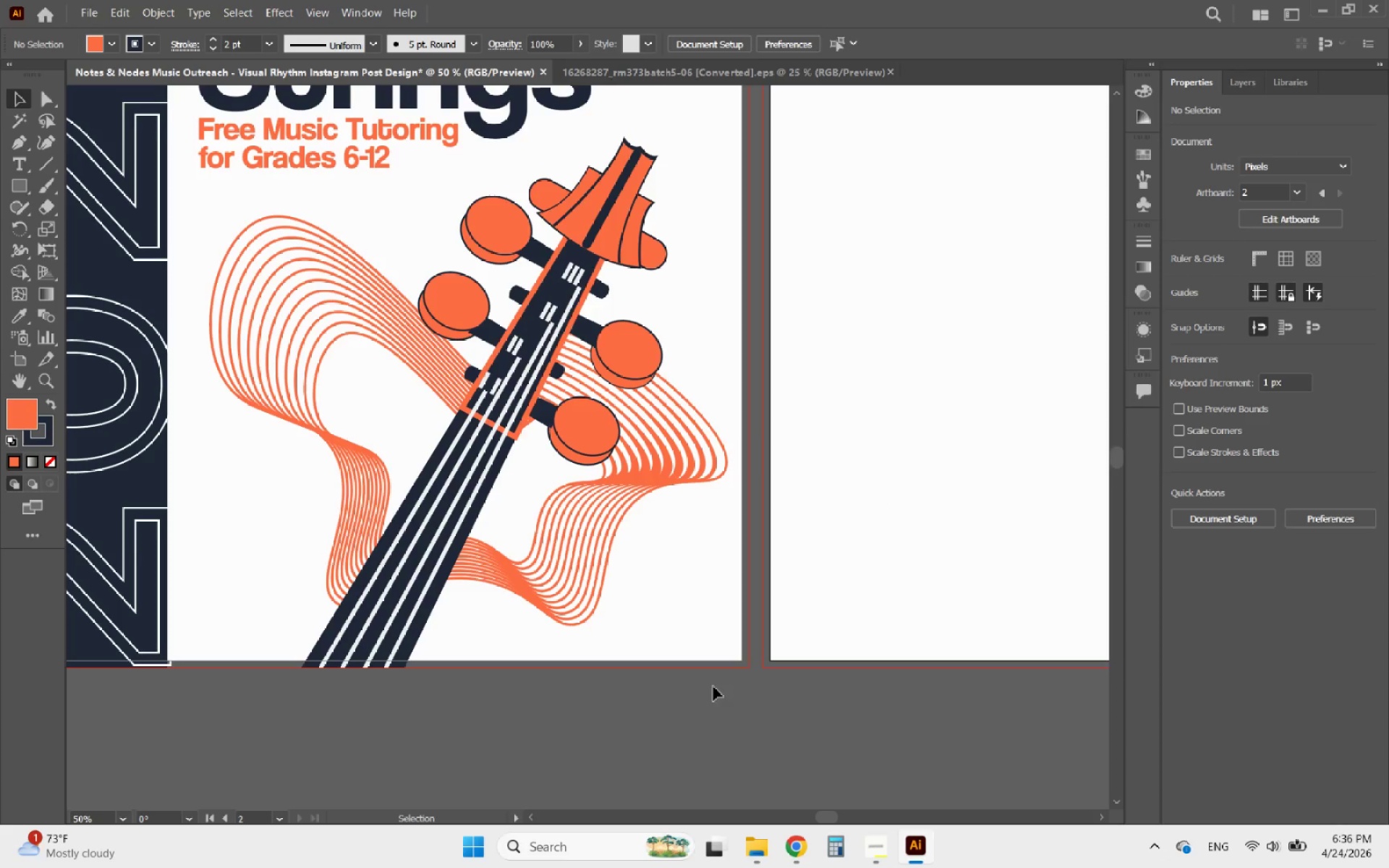 
left_click_drag(start_coordinate=[706, 715], to_coordinate=[545, 576])
 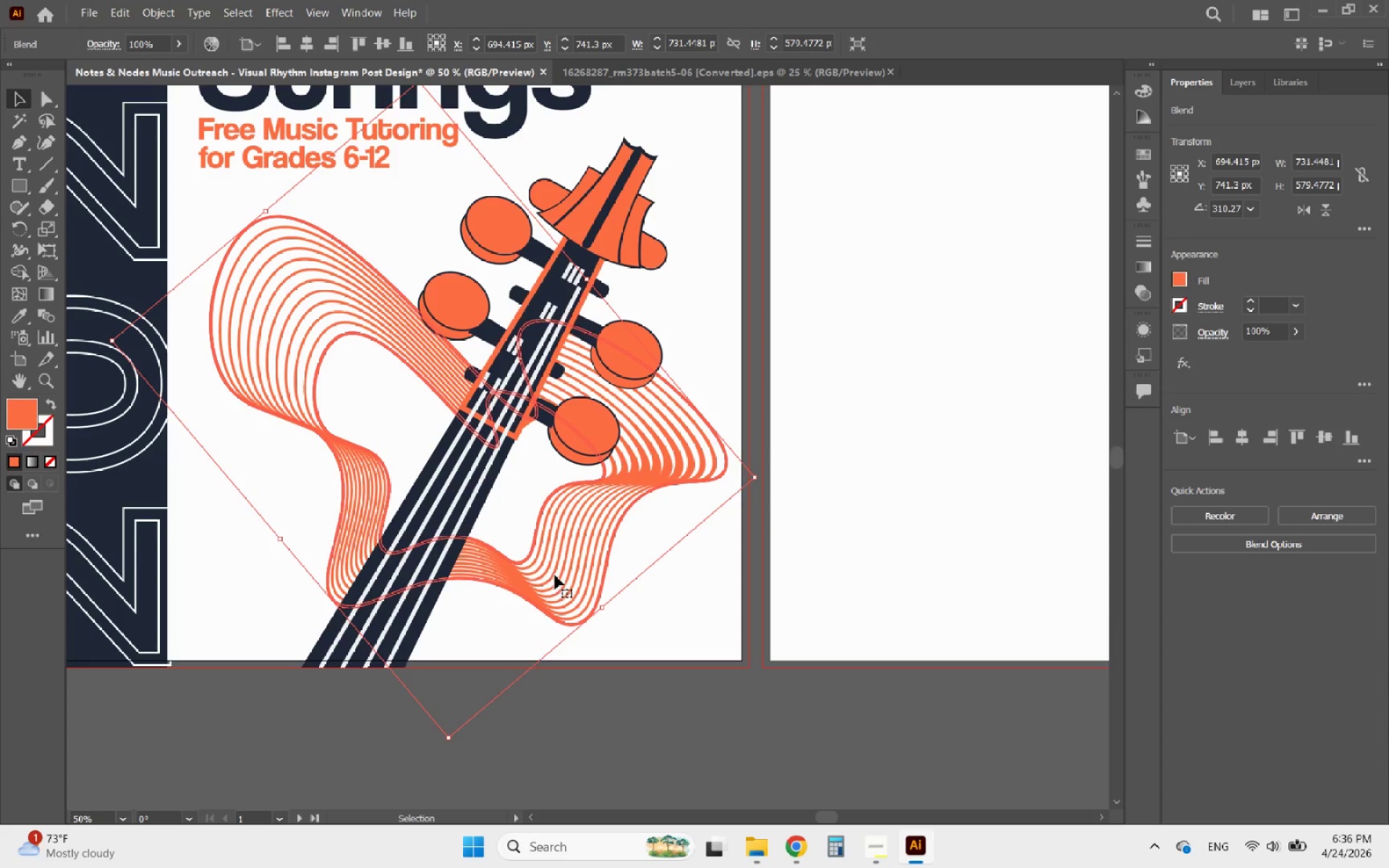 
left_click_drag(start_coordinate=[555, 575], to_coordinate=[1065, 521])
 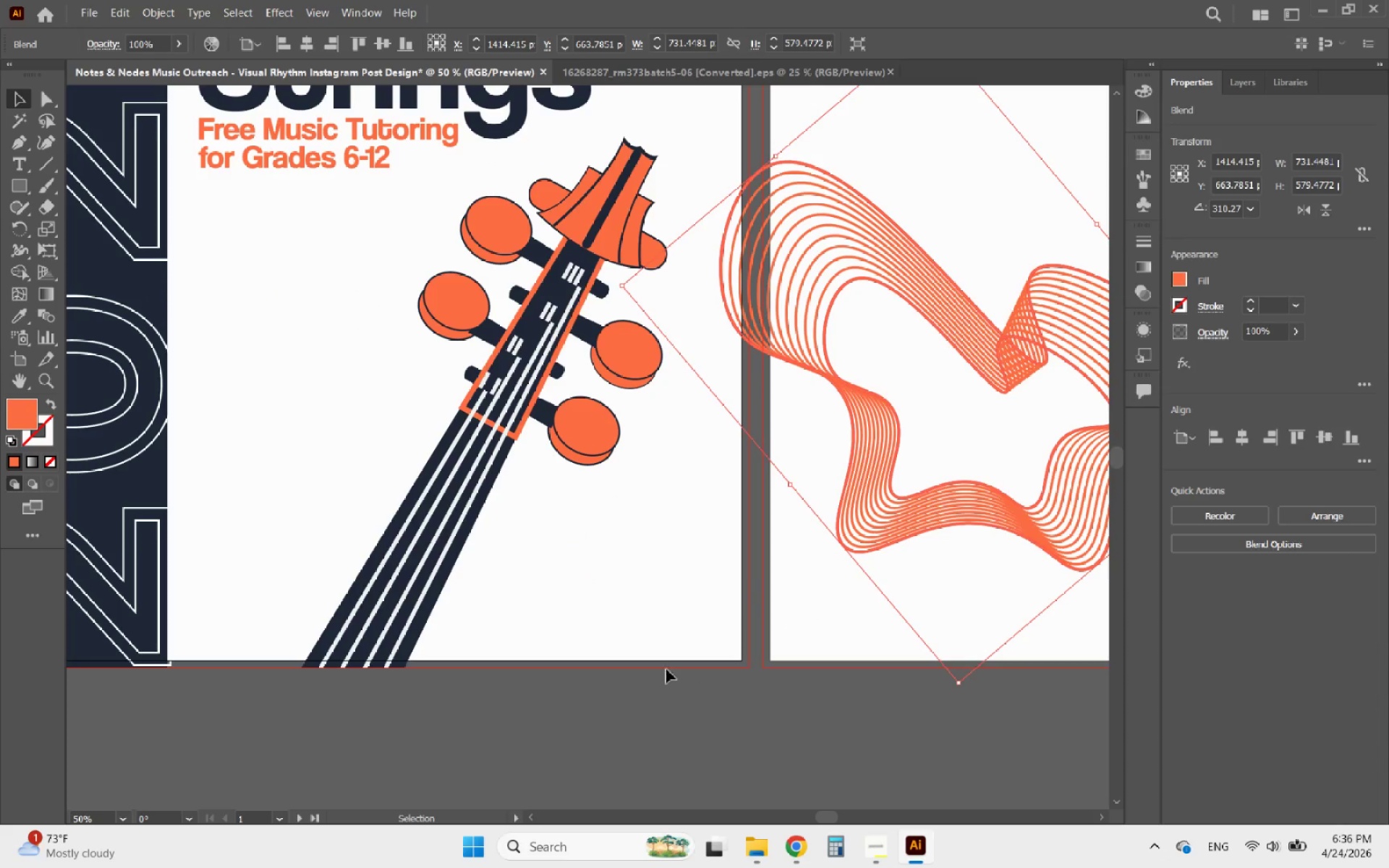 
key(Alt+AltLeft)
 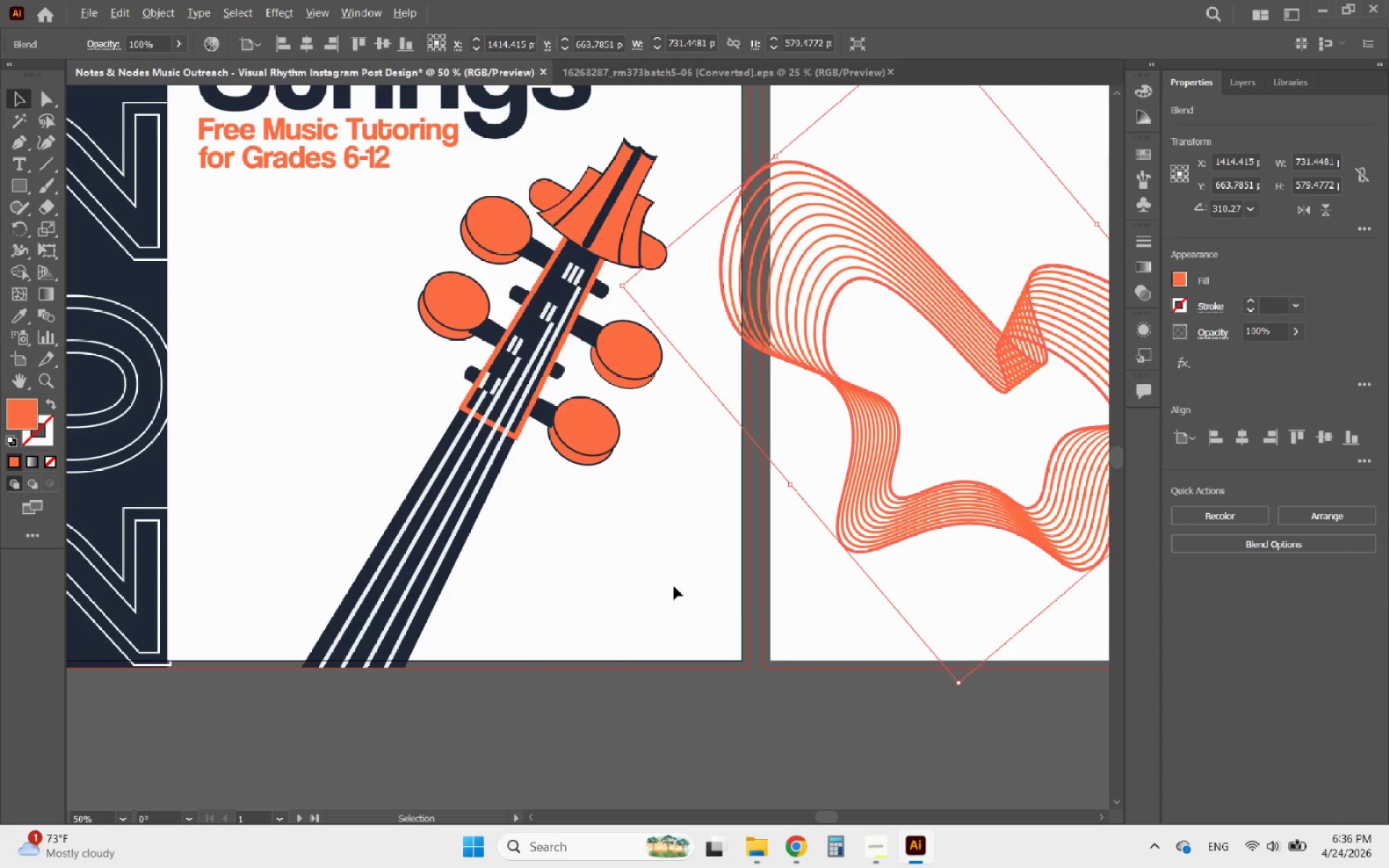 
scroll: coordinate [674, 586], scroll_direction: down, amount: 2.0
 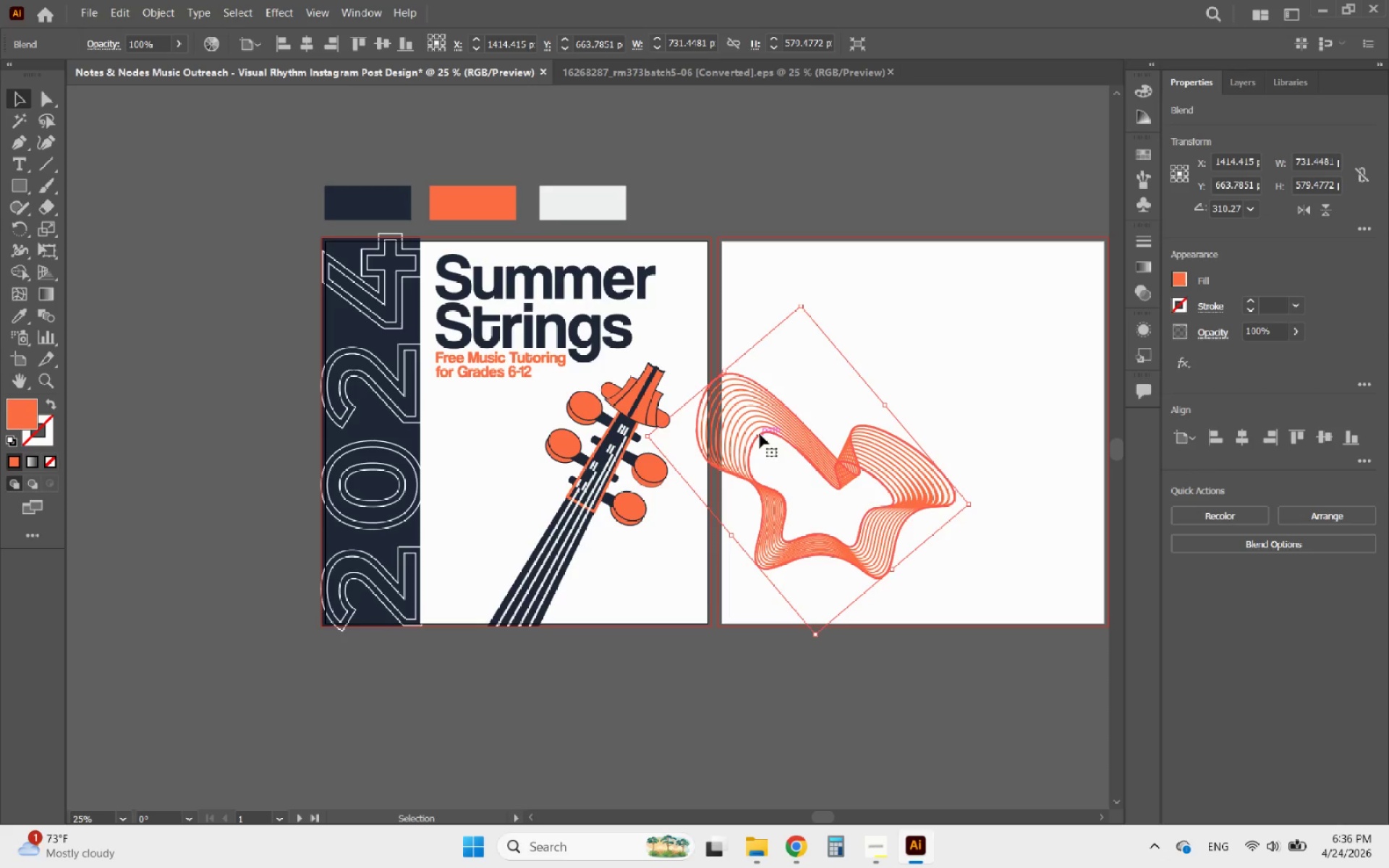 
left_click_drag(start_coordinate=[760, 433], to_coordinate=[812, 424])
 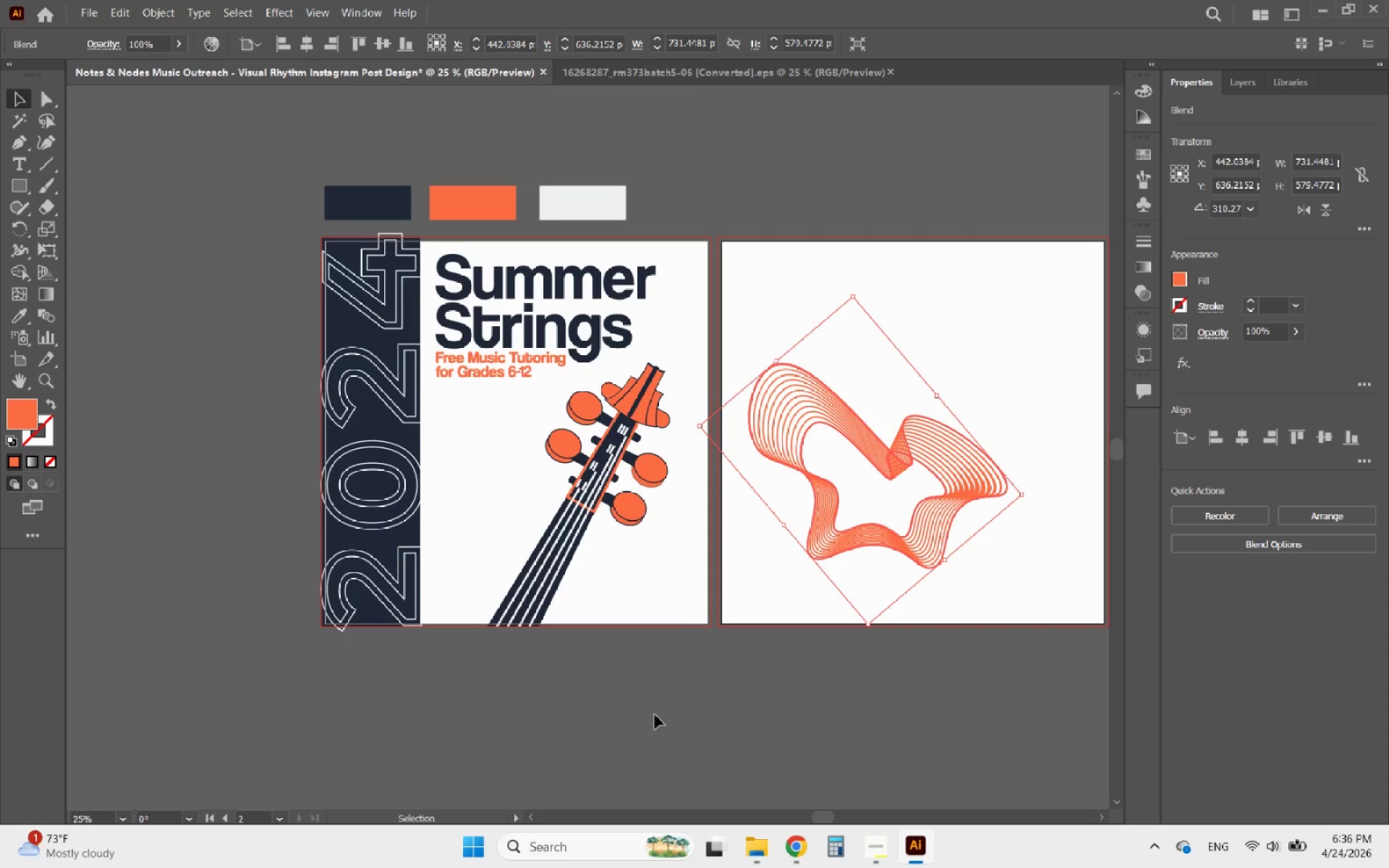 
left_click_drag(start_coordinate=[663, 726], to_coordinate=[645, 680])
 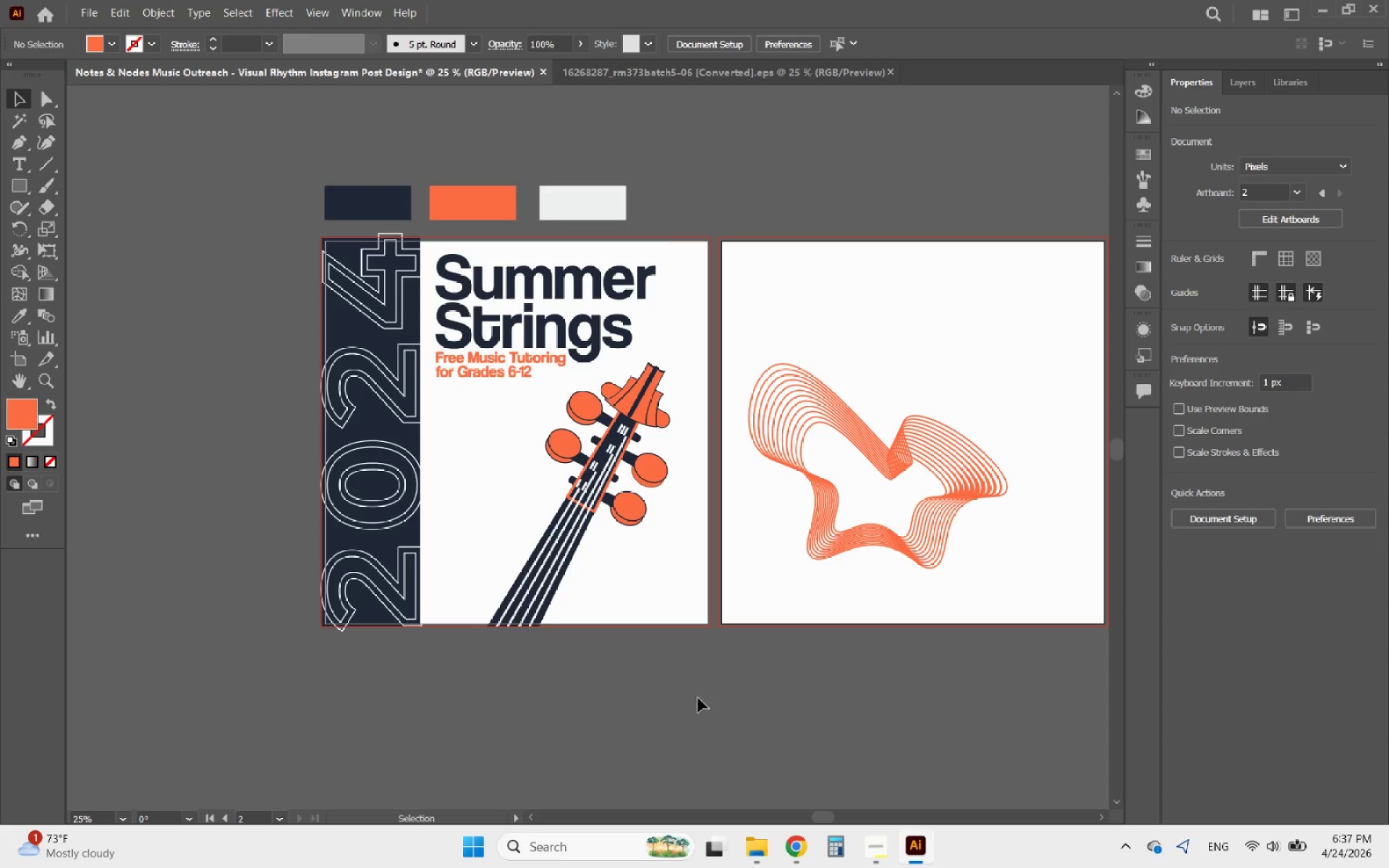 
left_click_drag(start_coordinate=[697, 698], to_coordinate=[459, 289])
 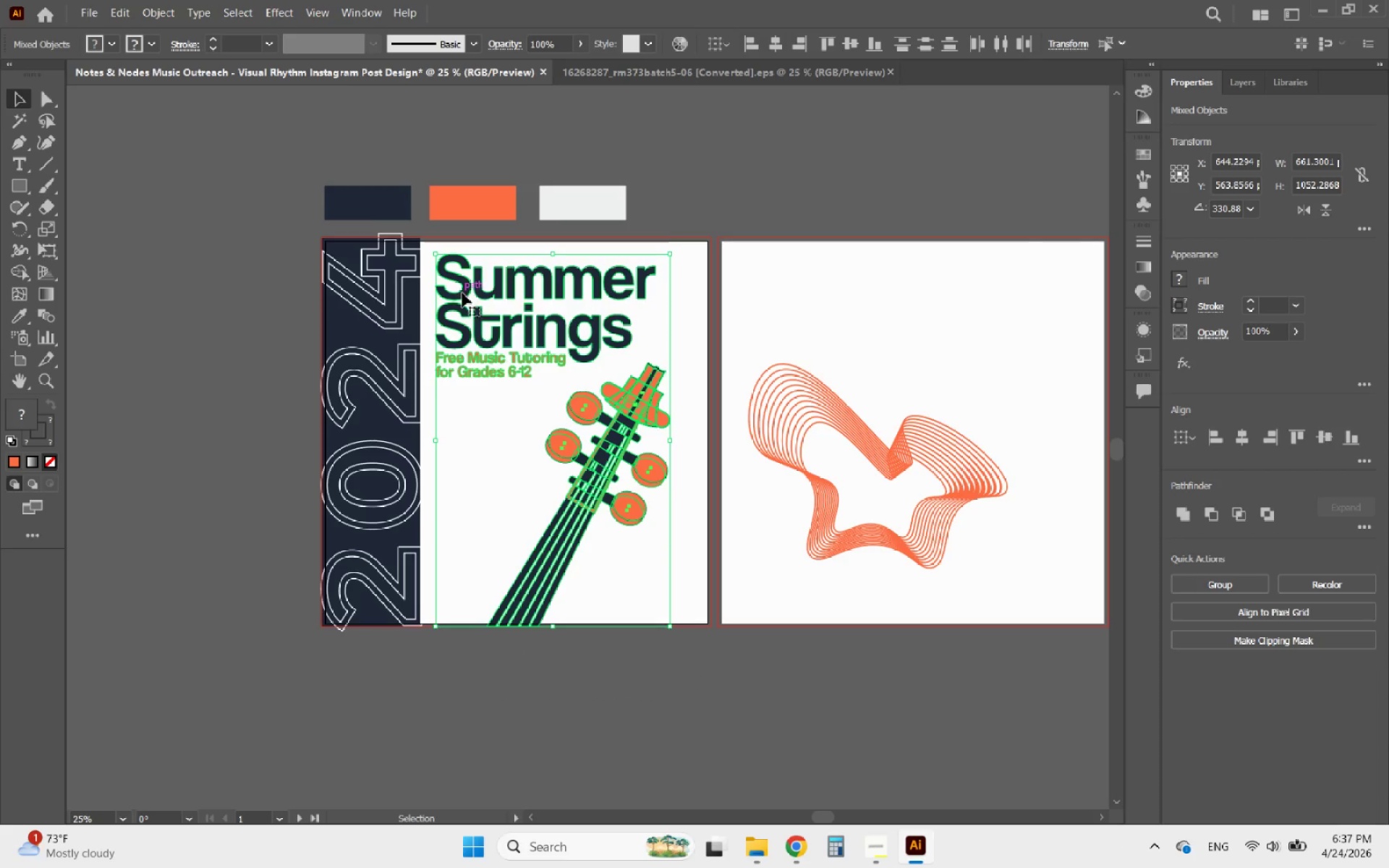 
hold_key(key=ShiftLeft, duration=2.92)
left_click([480, 364])
 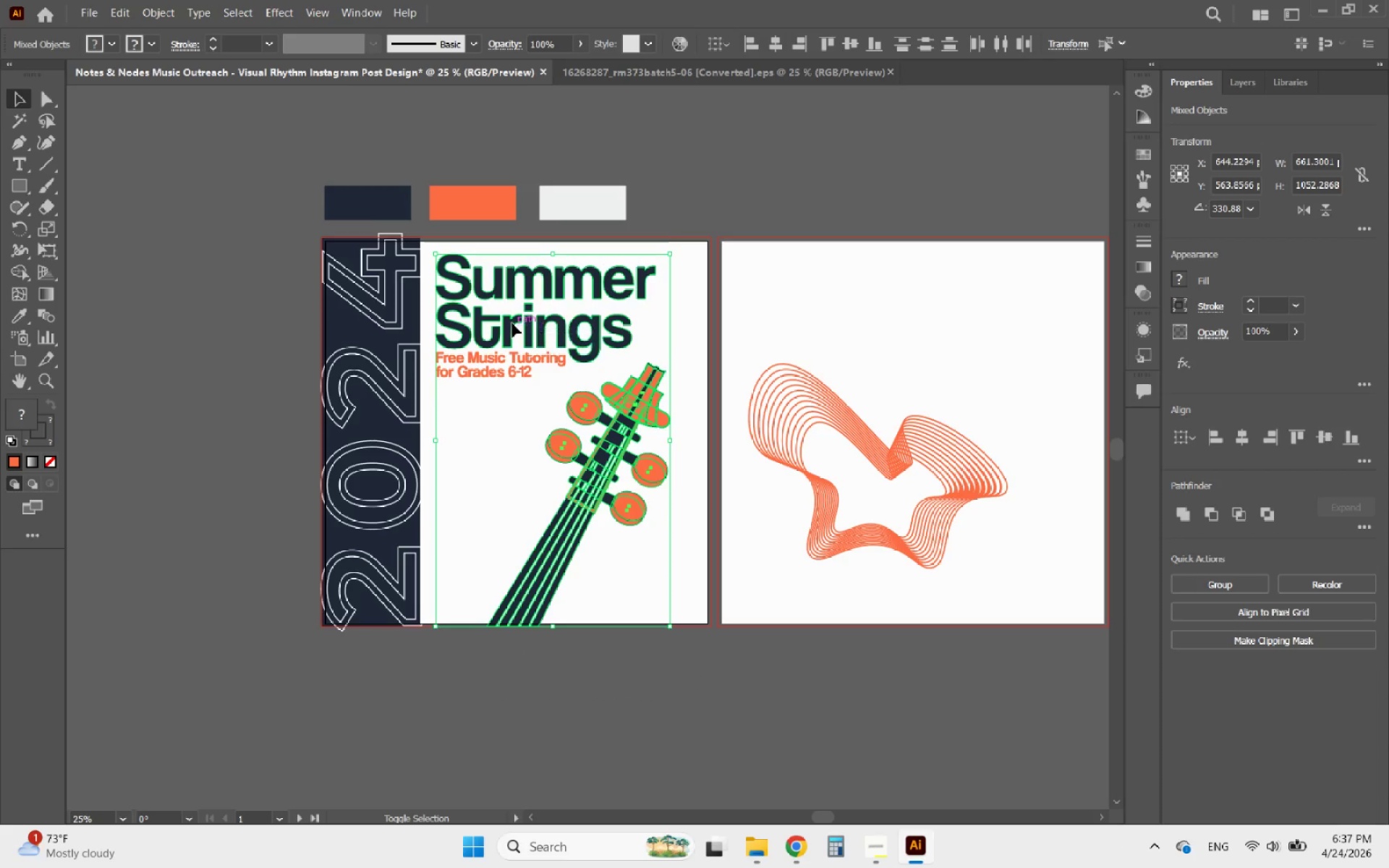 
left_click([512, 323])
 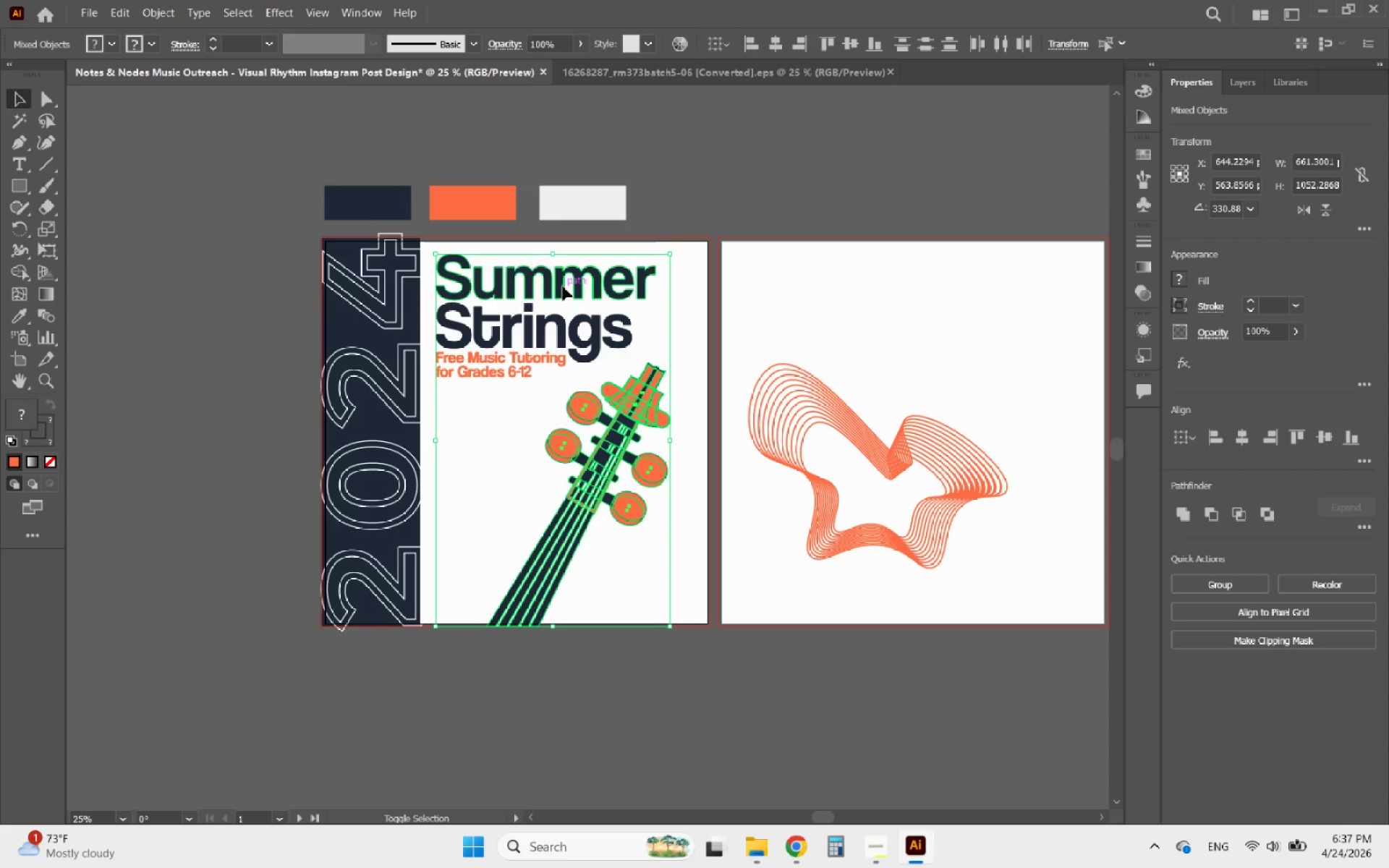 
left_click([555, 286])
 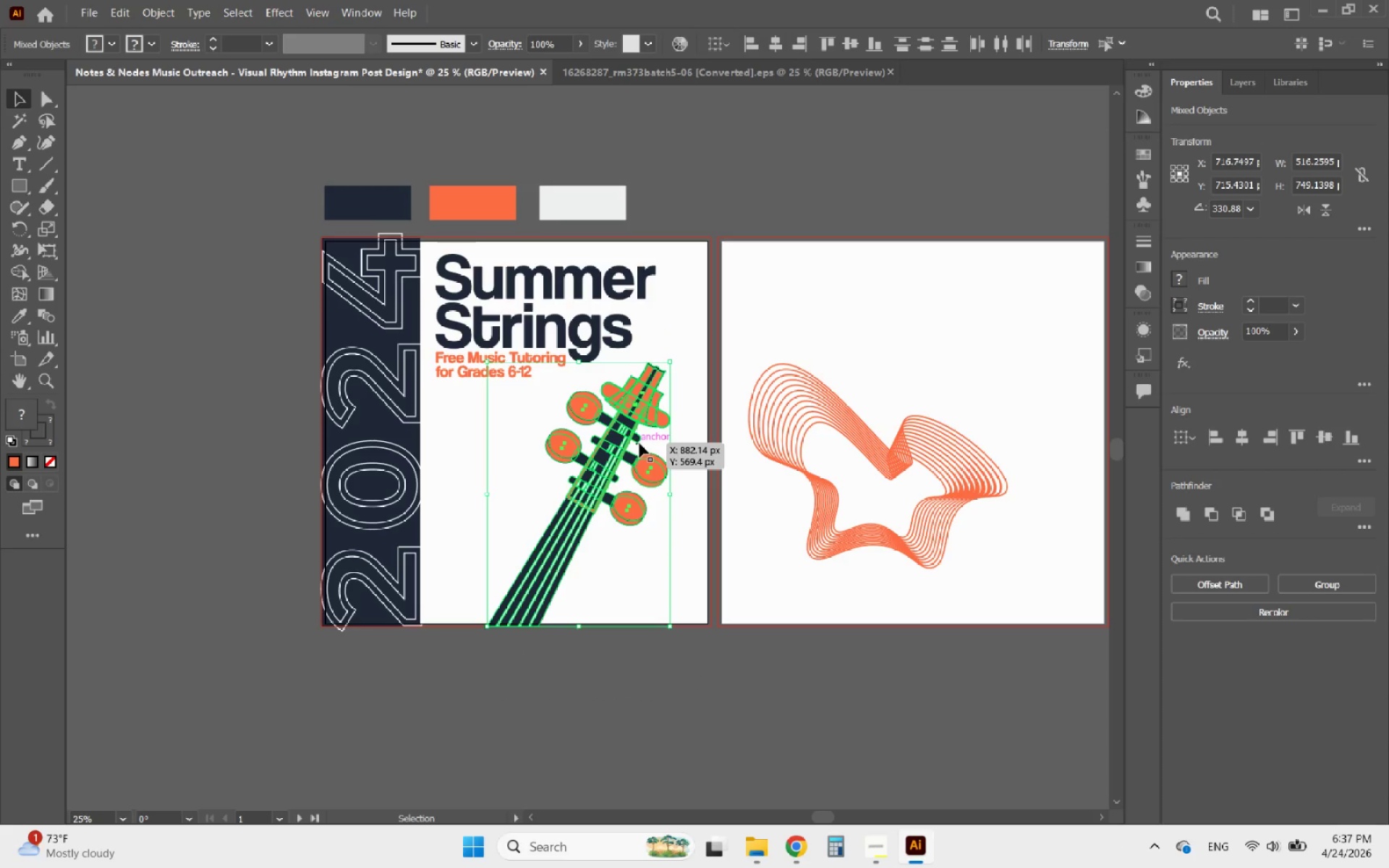 
hold_key(key=AltLeft, duration=1.62)
scroll: coordinate [632, 444], scroll_direction: up, amount: 2.0
 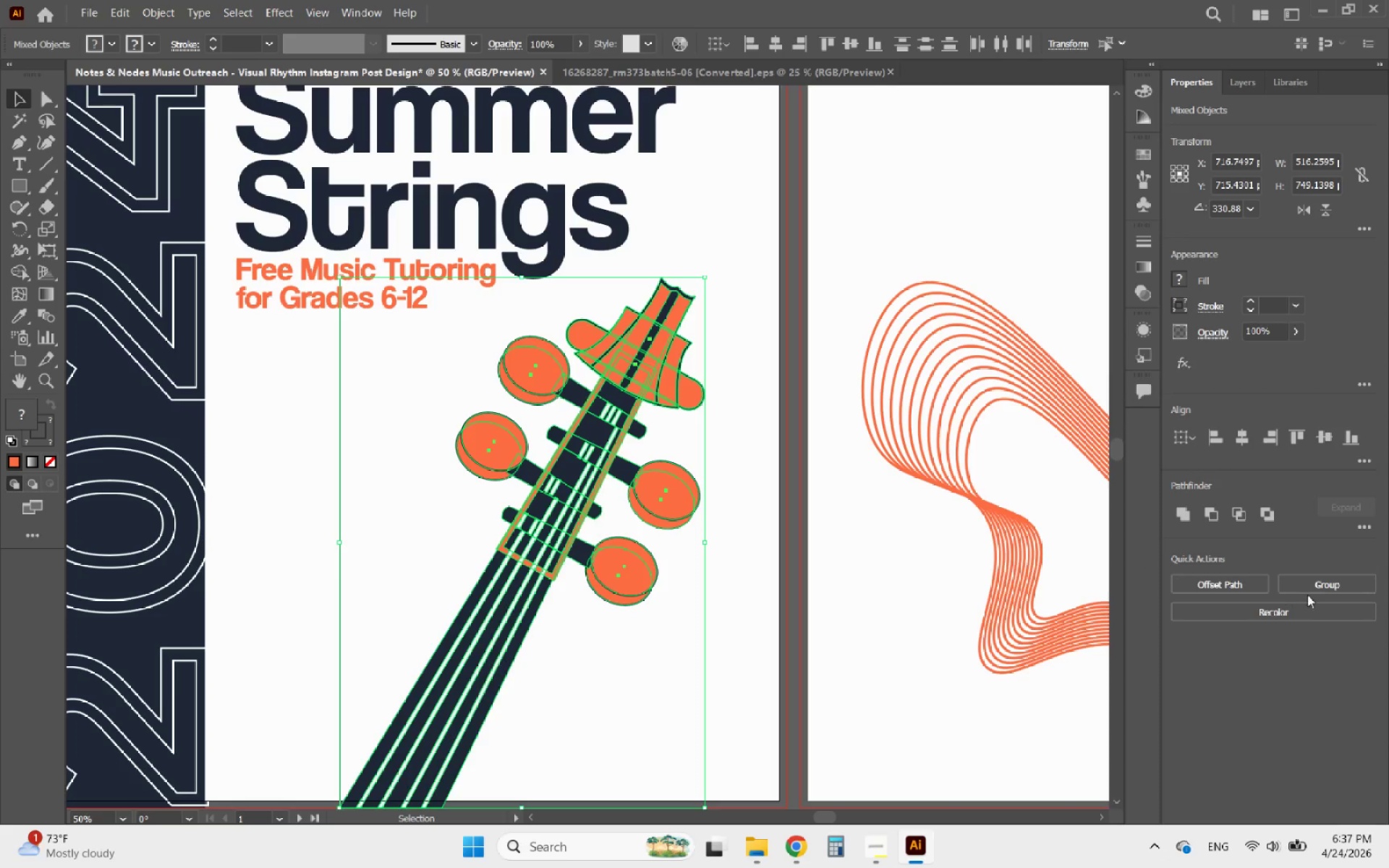 
left_click([1325, 587])
 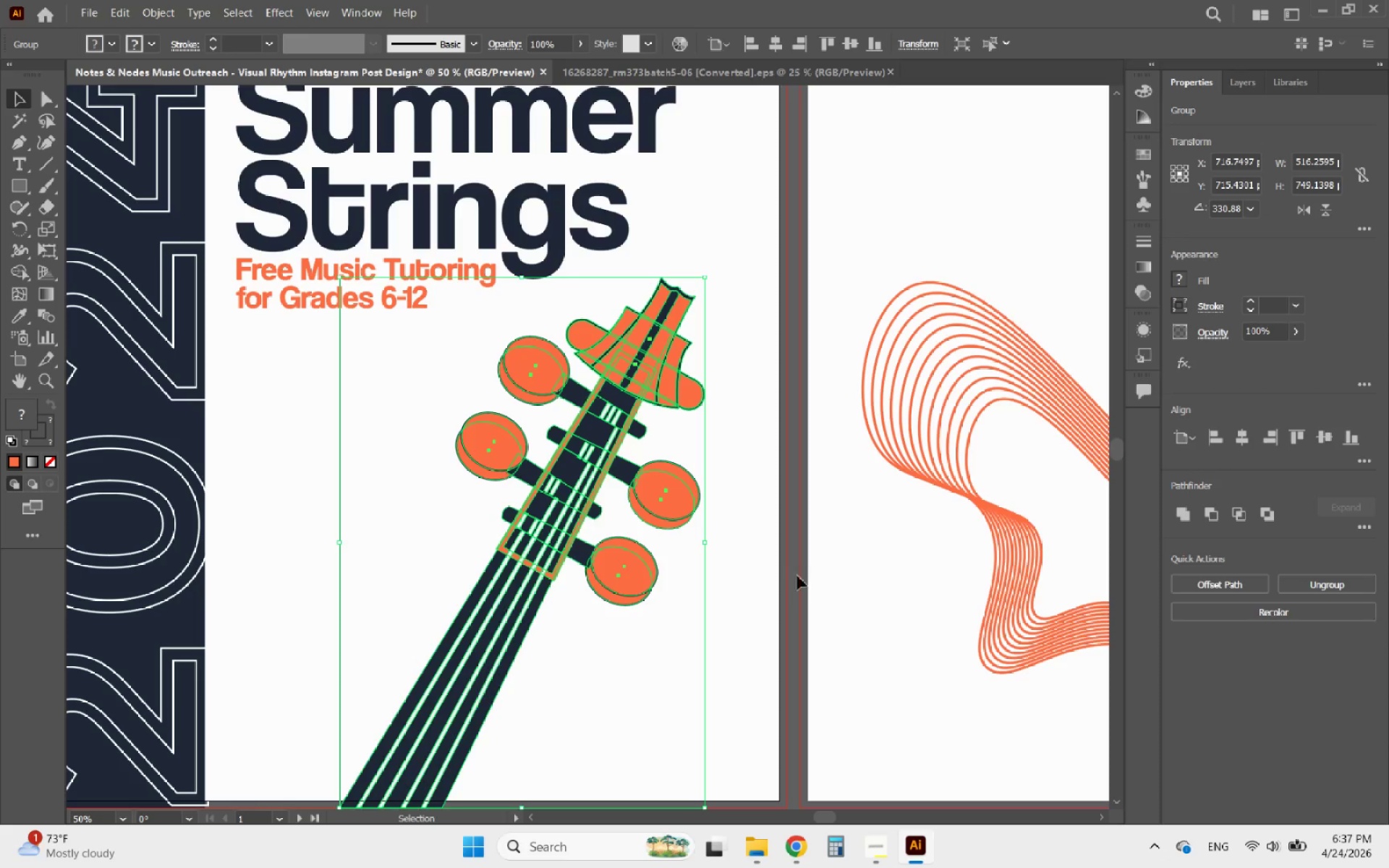 
left_click([743, 561])
 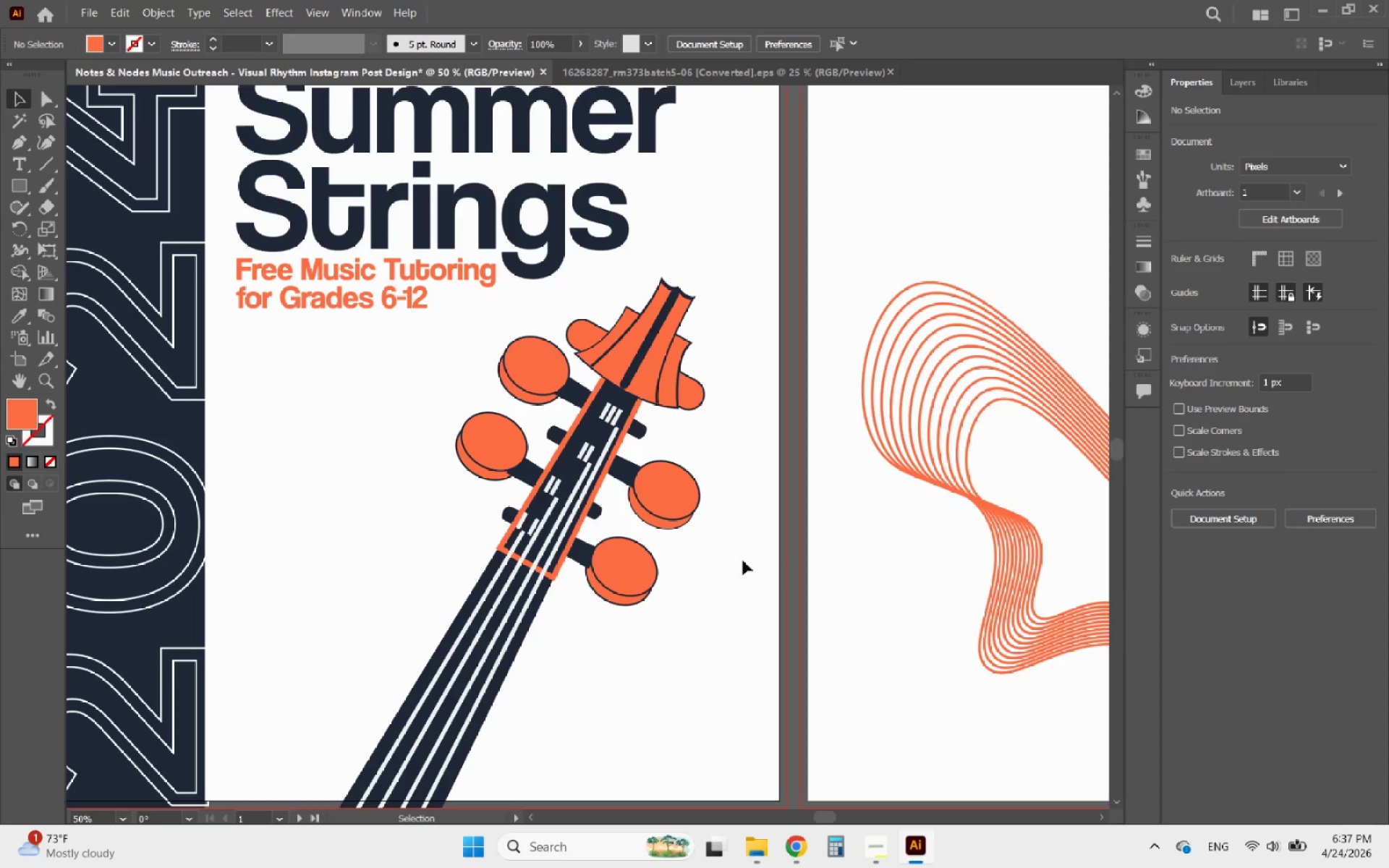 
hold_key(key=AltLeft, duration=0.42)
 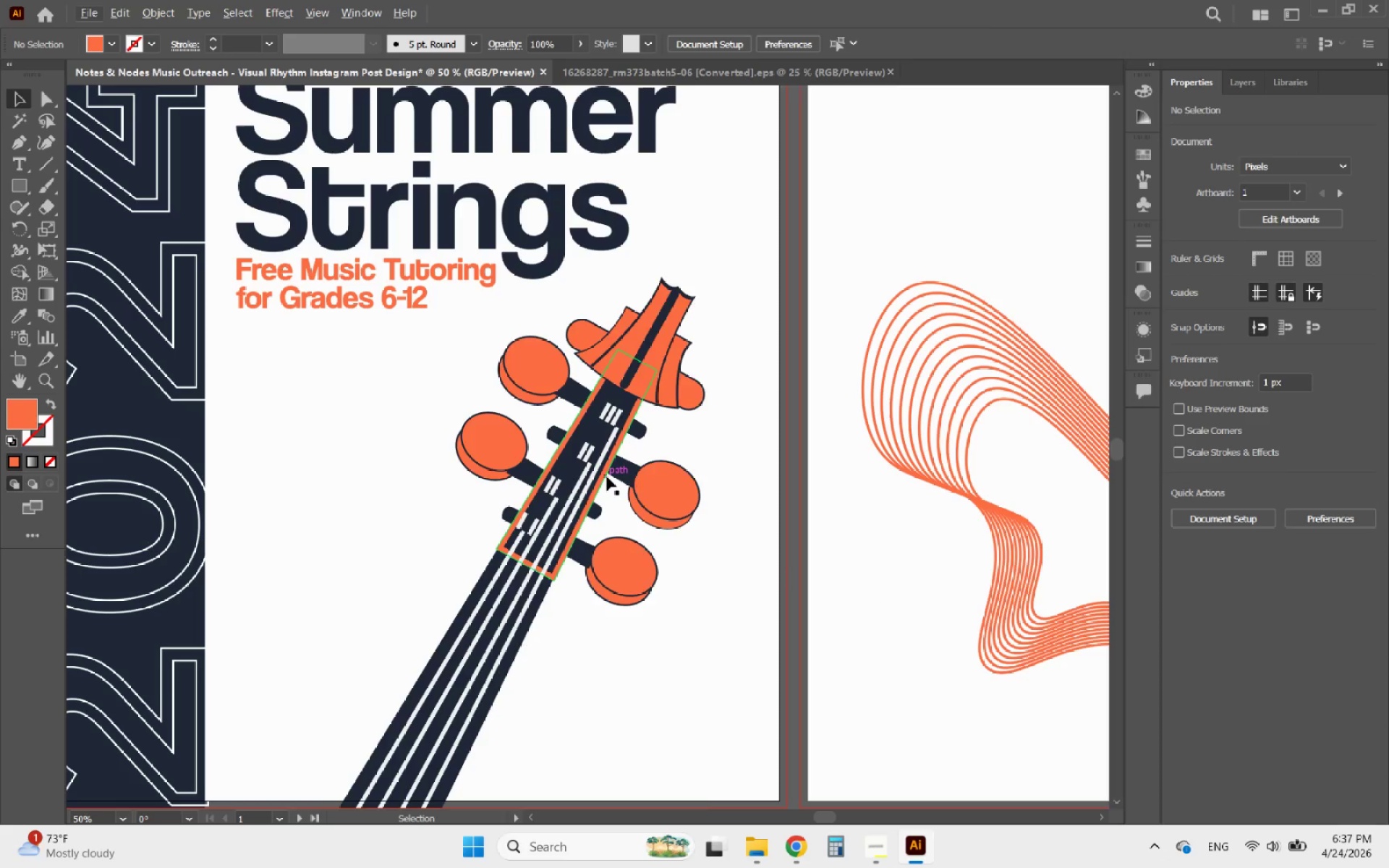 
left_click([607, 477])
 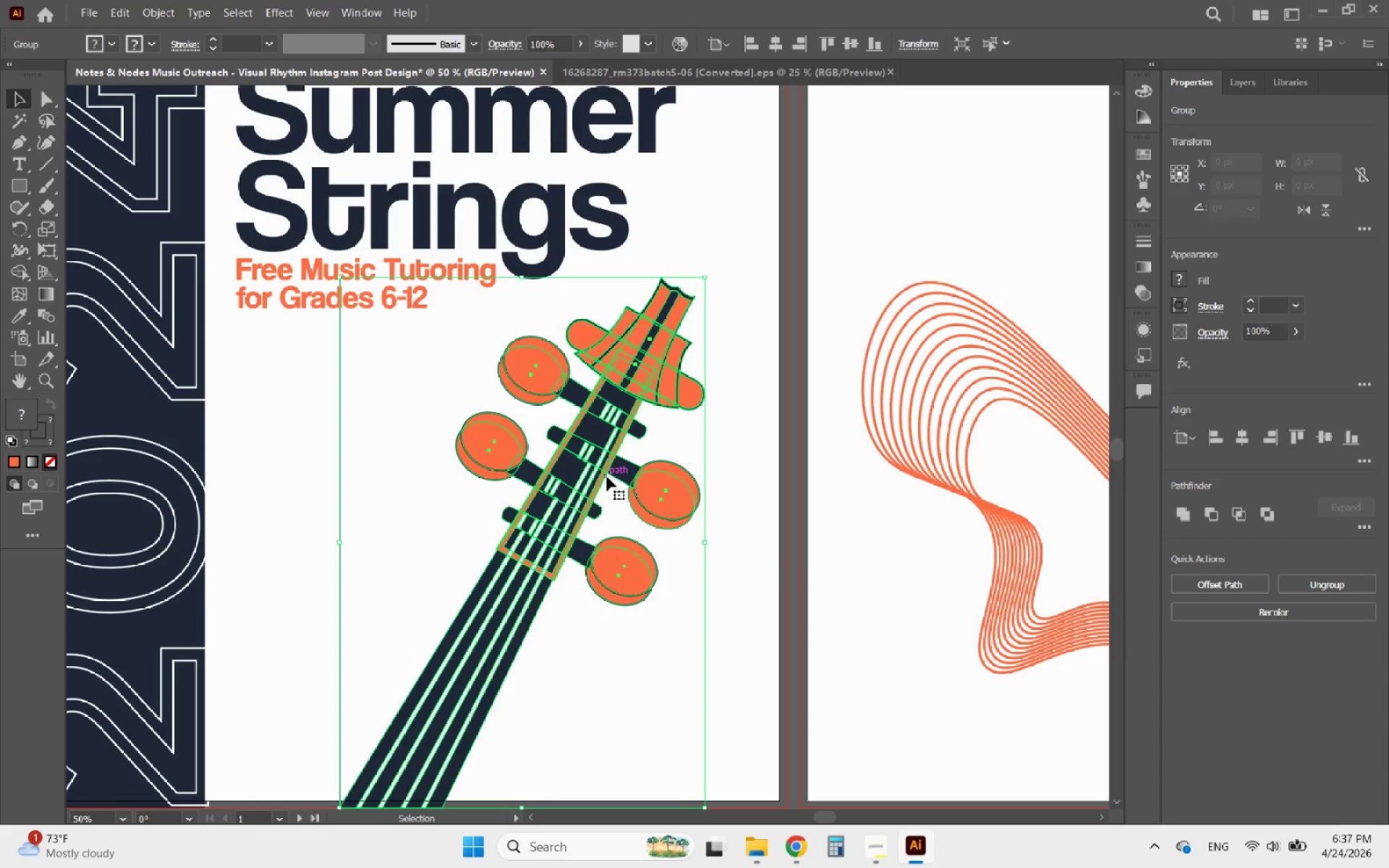 
hold_key(key=AltLeft, duration=0.52)
scroll: coordinate [607, 477], scroll_direction: down, amount: 2.0